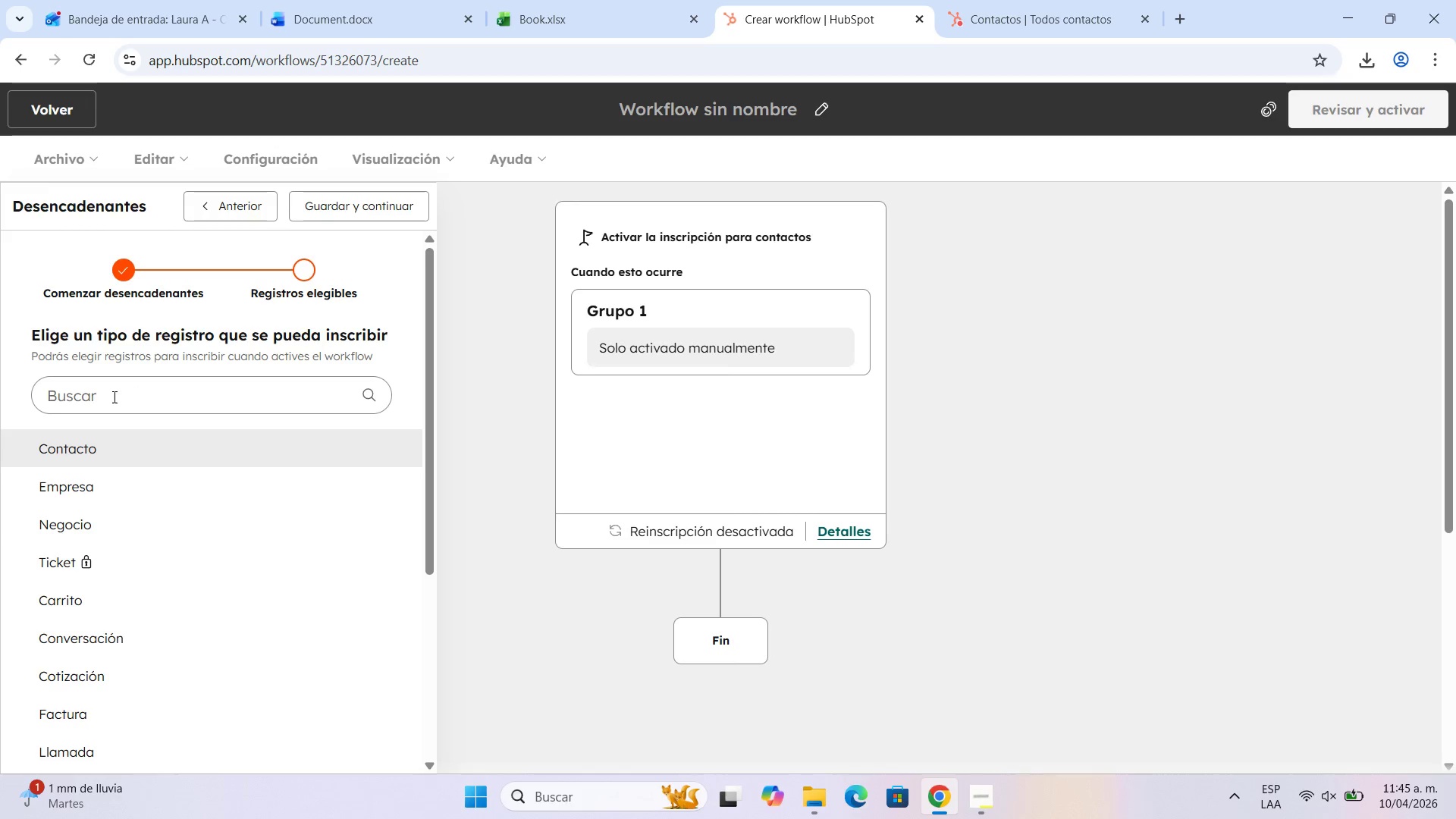 
wait(7.97)
 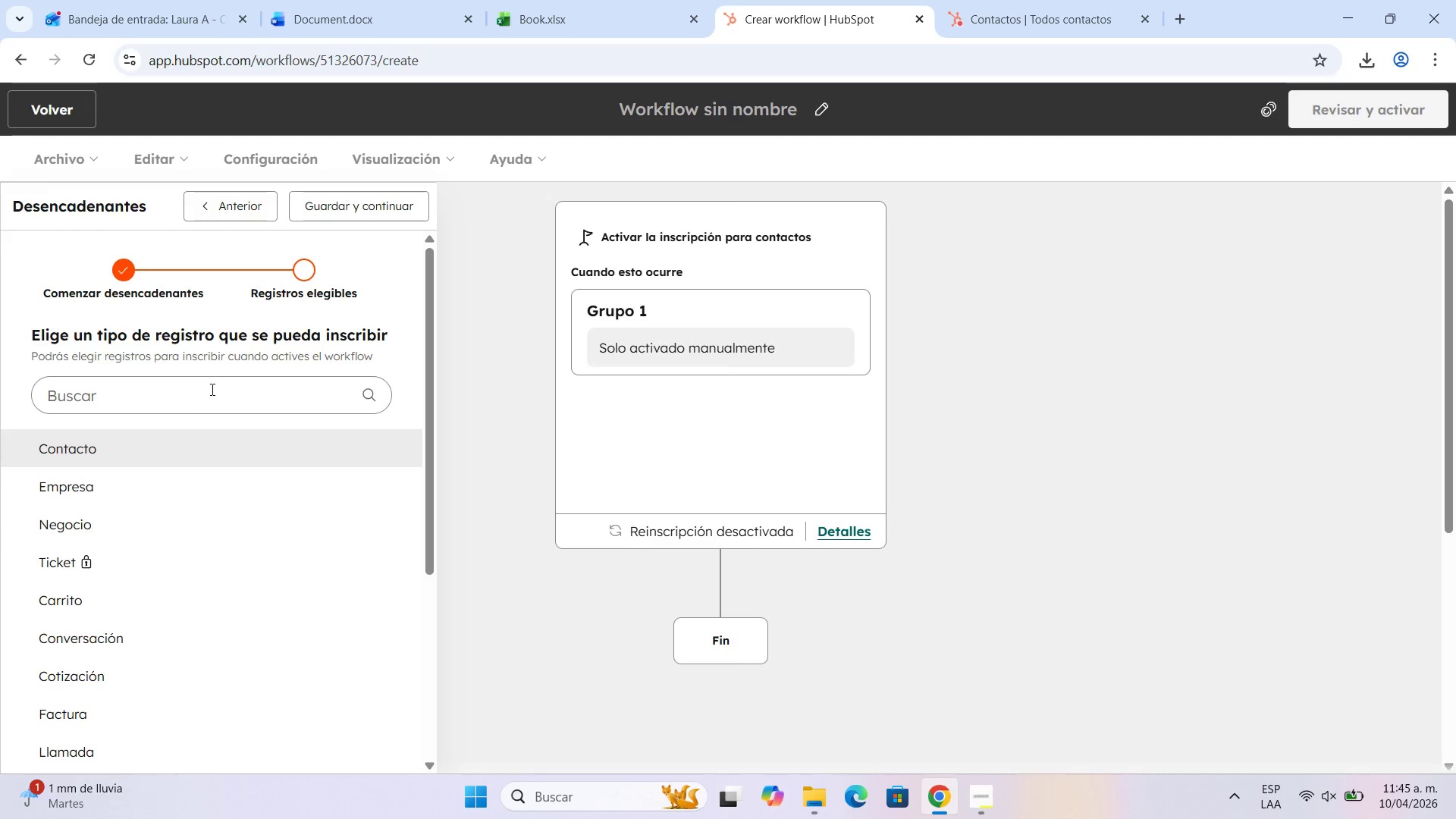 
left_click([195, 204])
 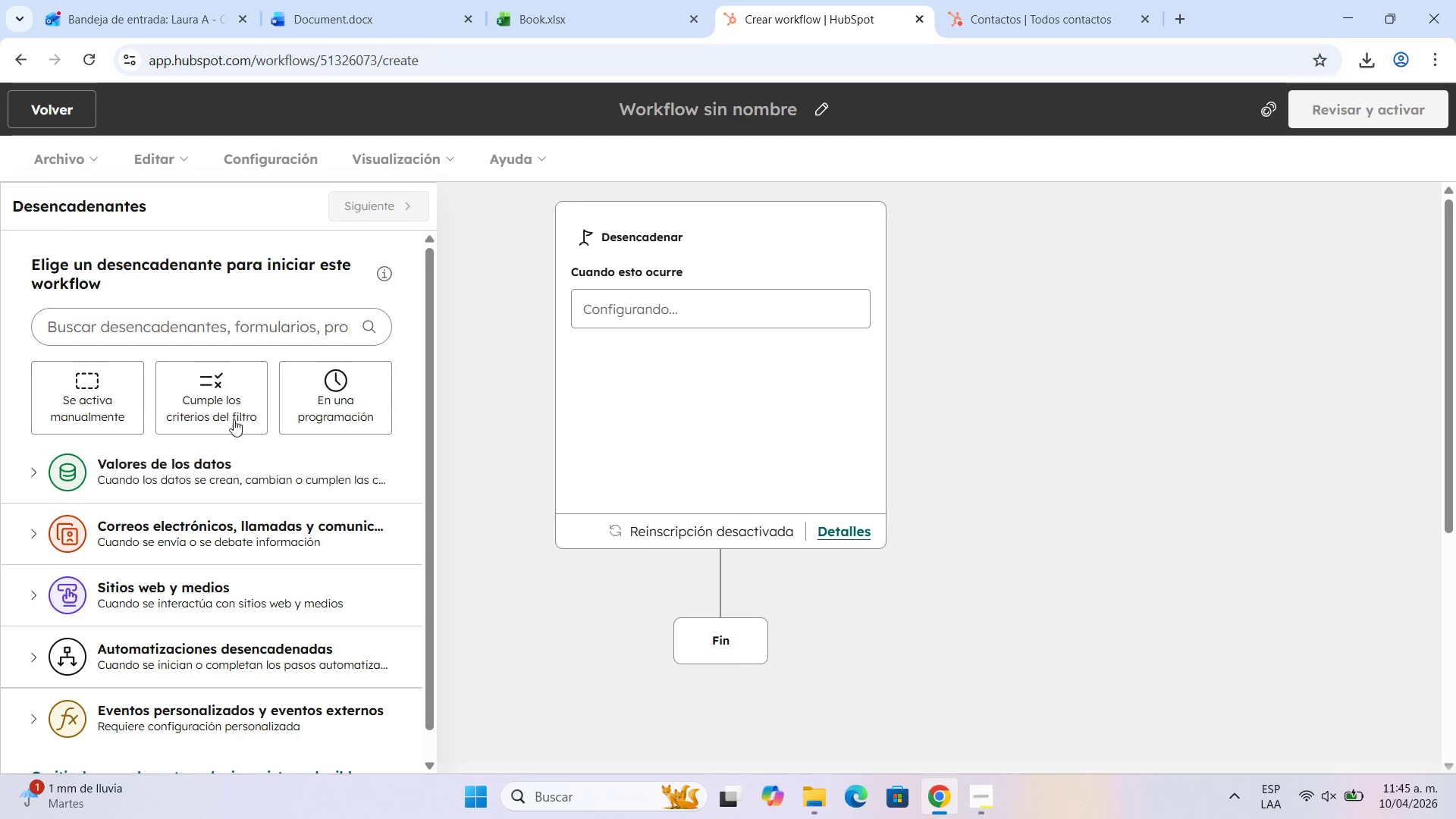 
left_click([234, 397])
 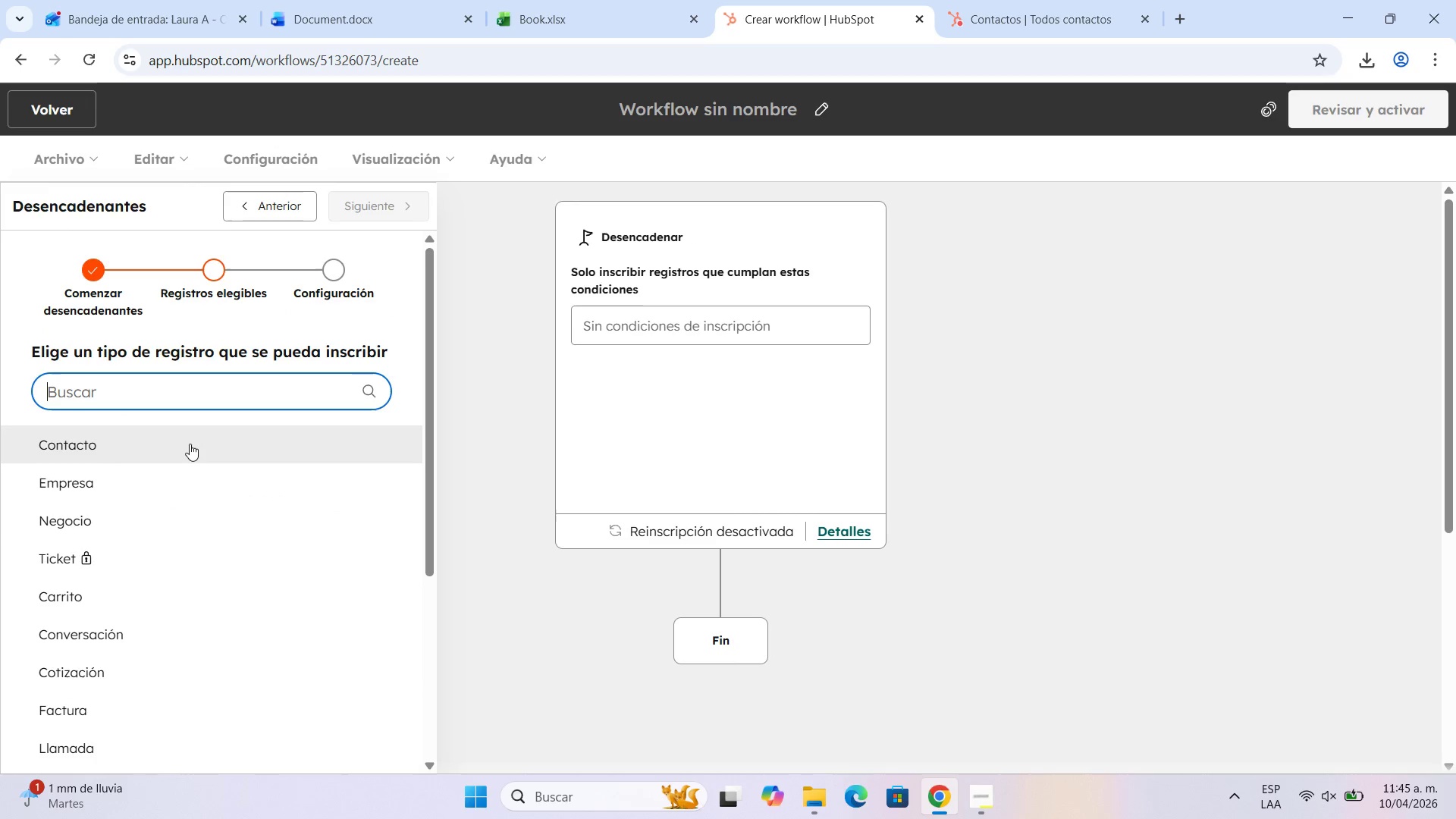 
left_click([190, 441])
 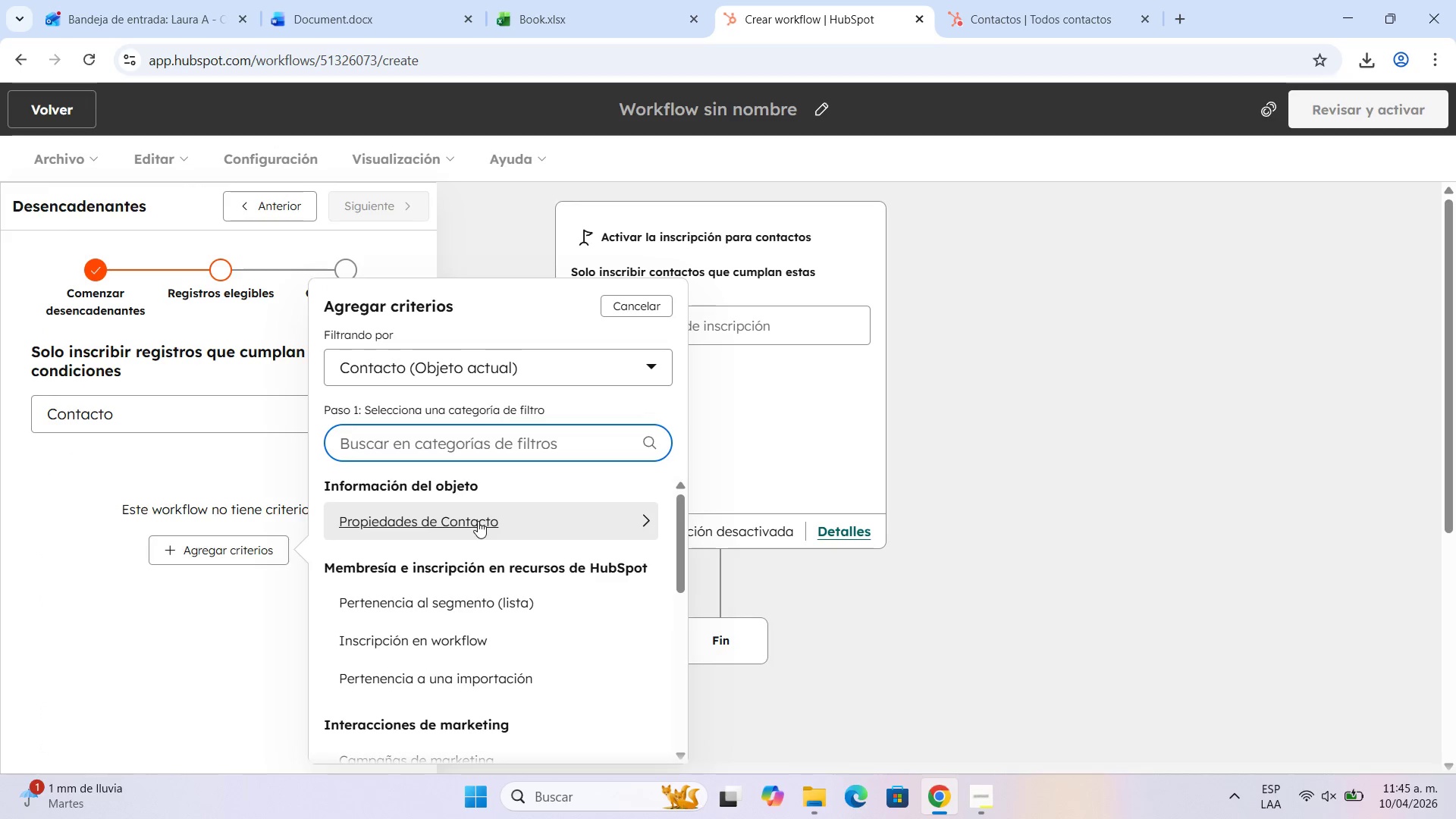 
left_click([479, 511])
 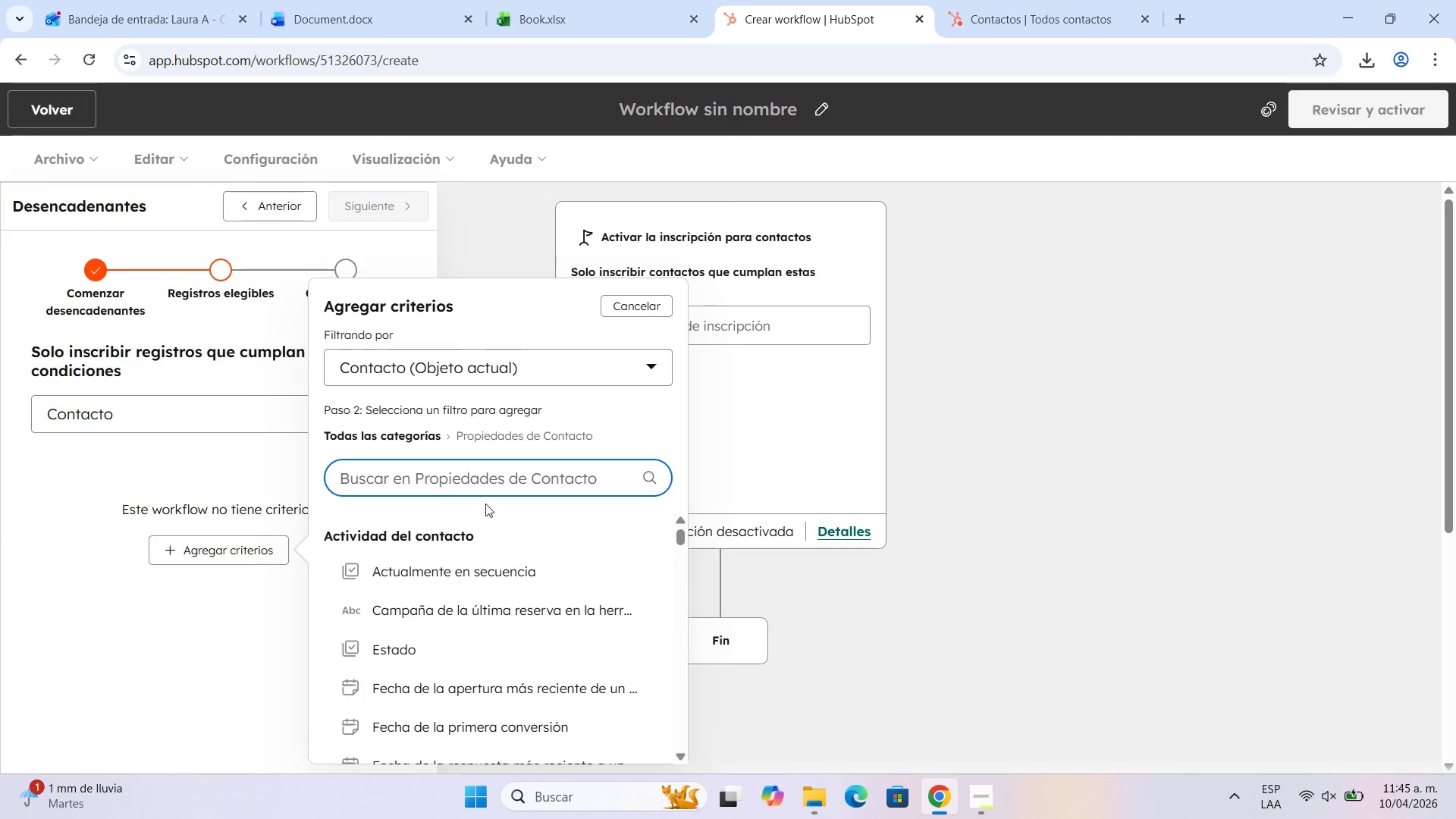 
left_click([506, 472])
 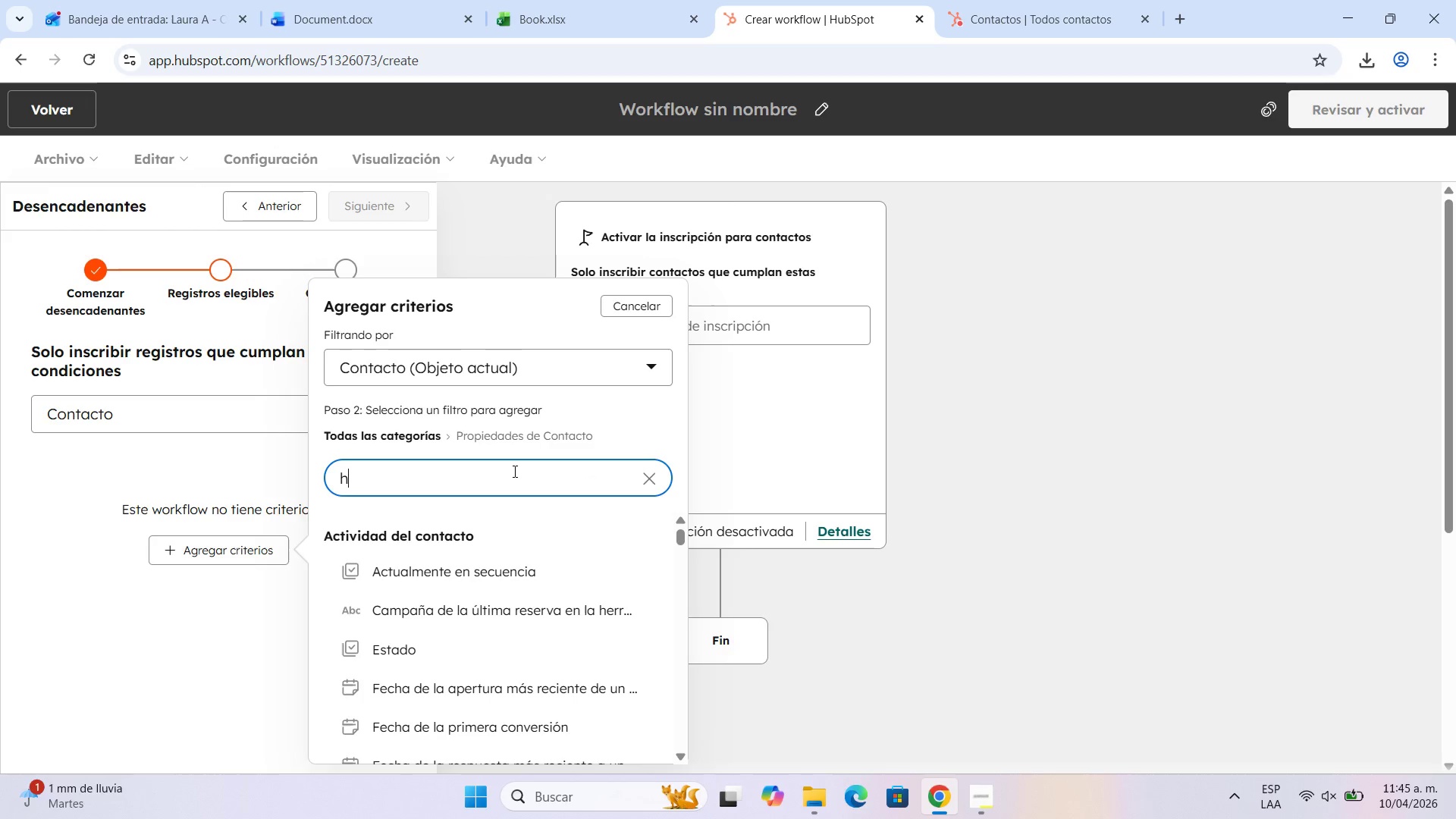 
type(hr)
key(Backspace)
type(eri)
 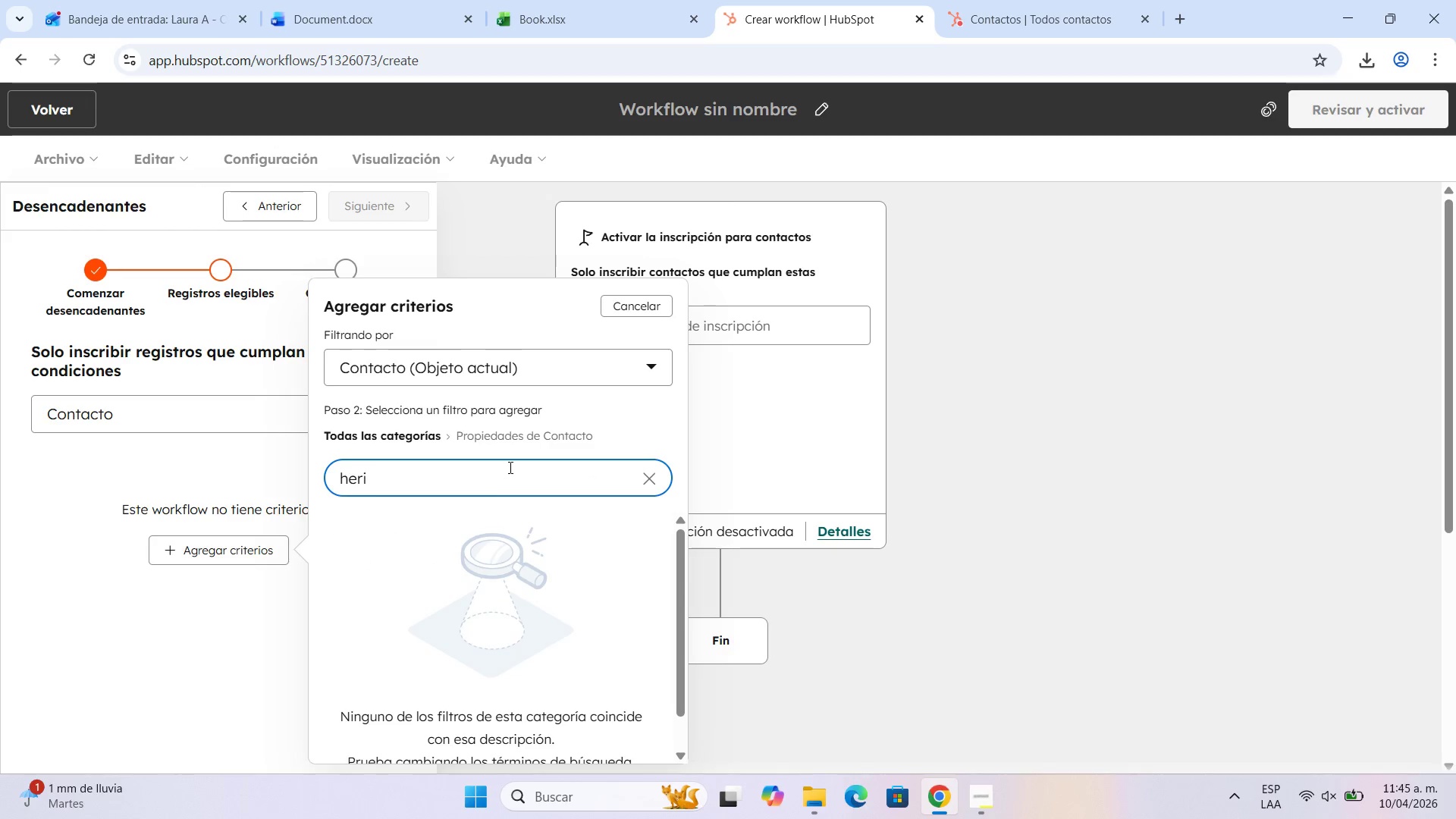 
key(Backspace)
 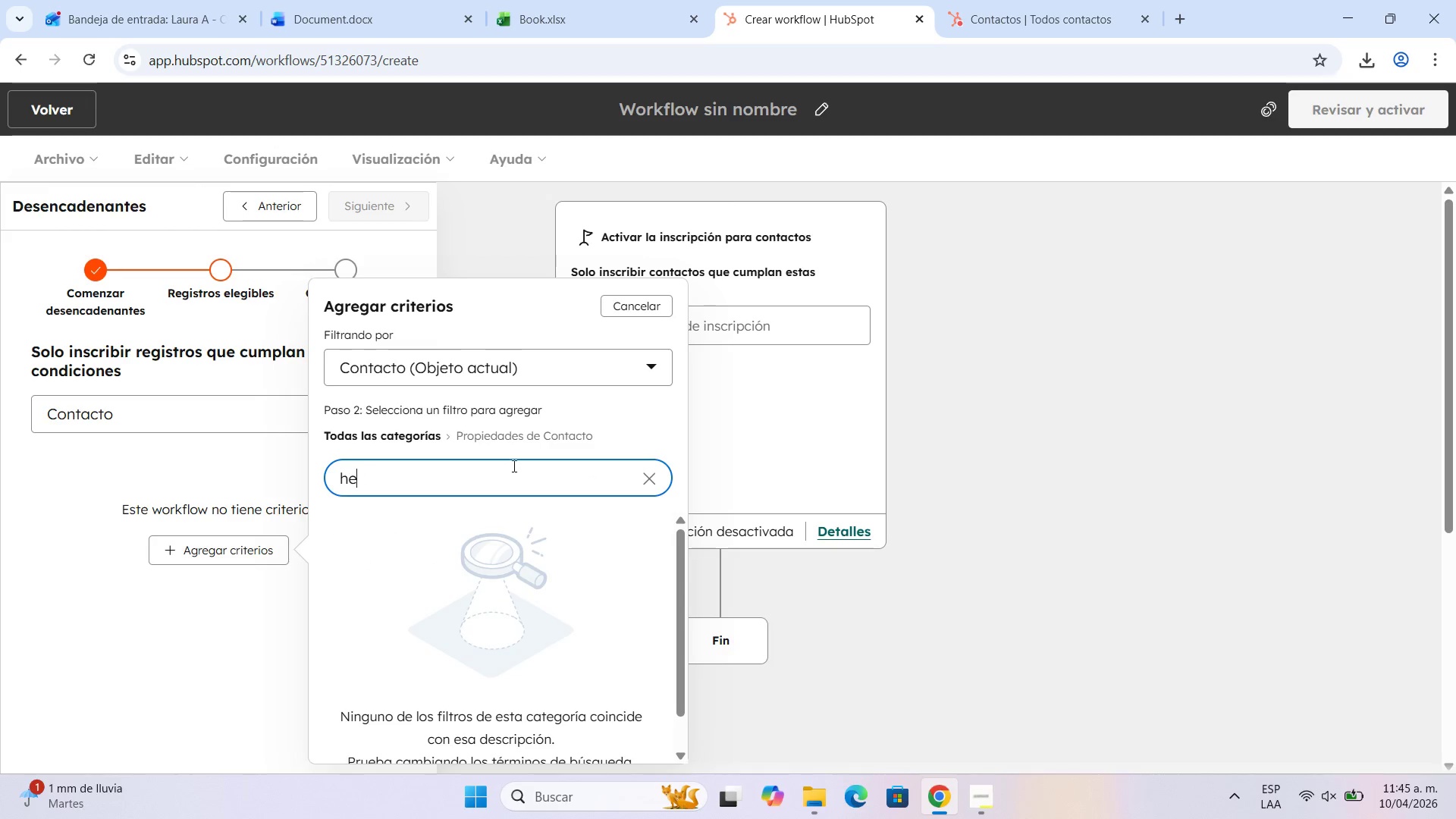 
key(Backspace)
 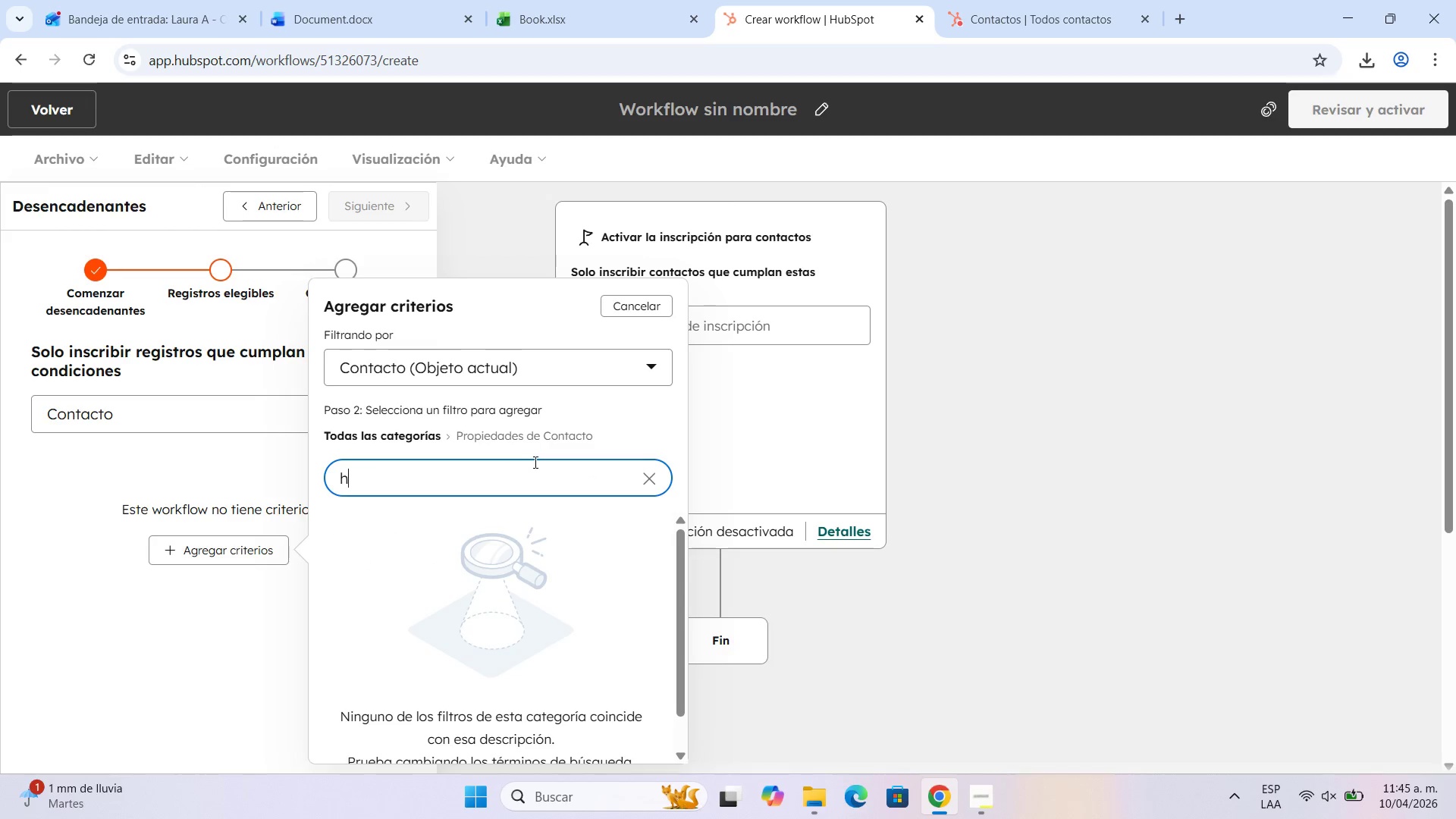 
key(Backspace)
 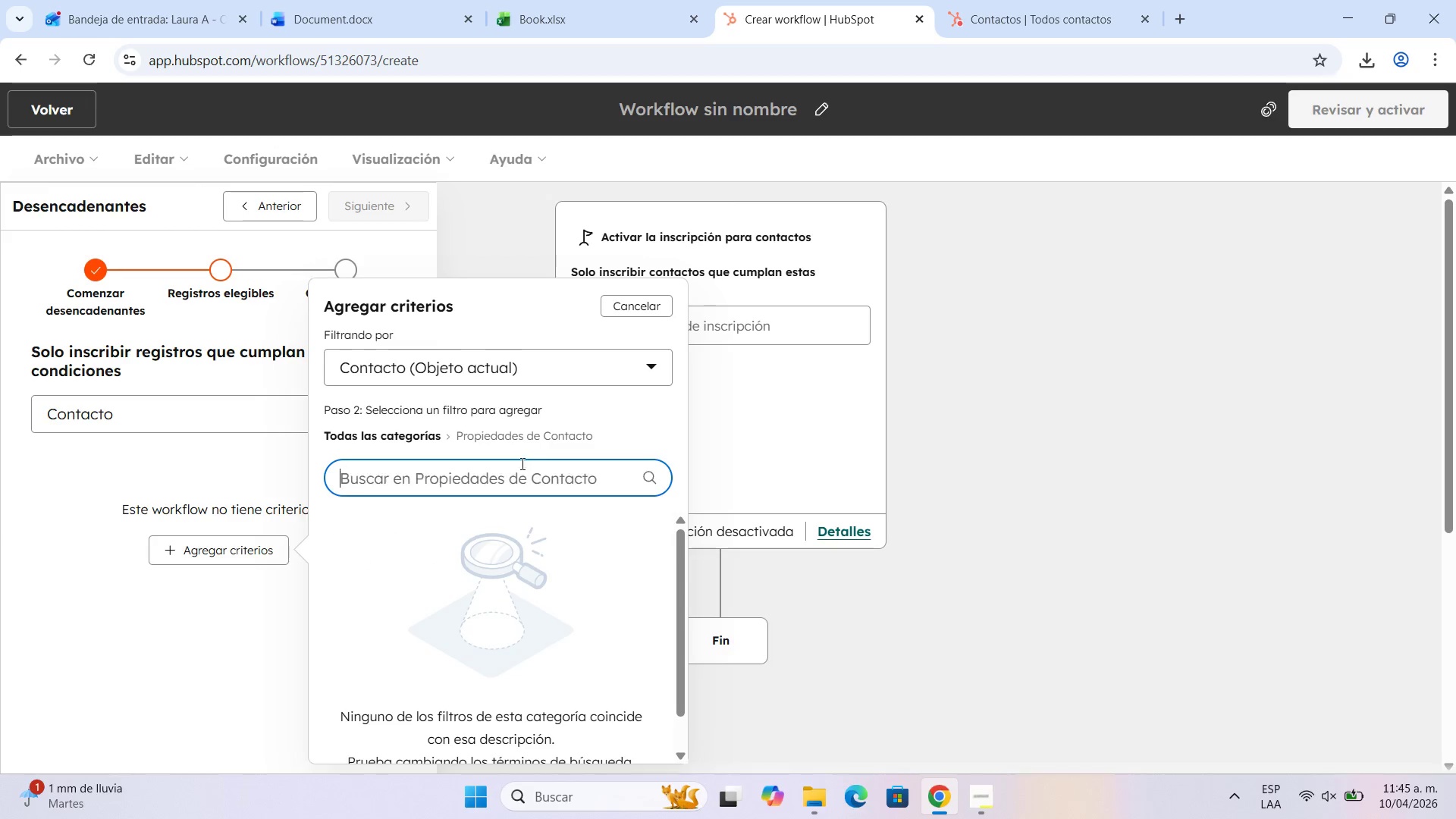 
key(Backspace)
 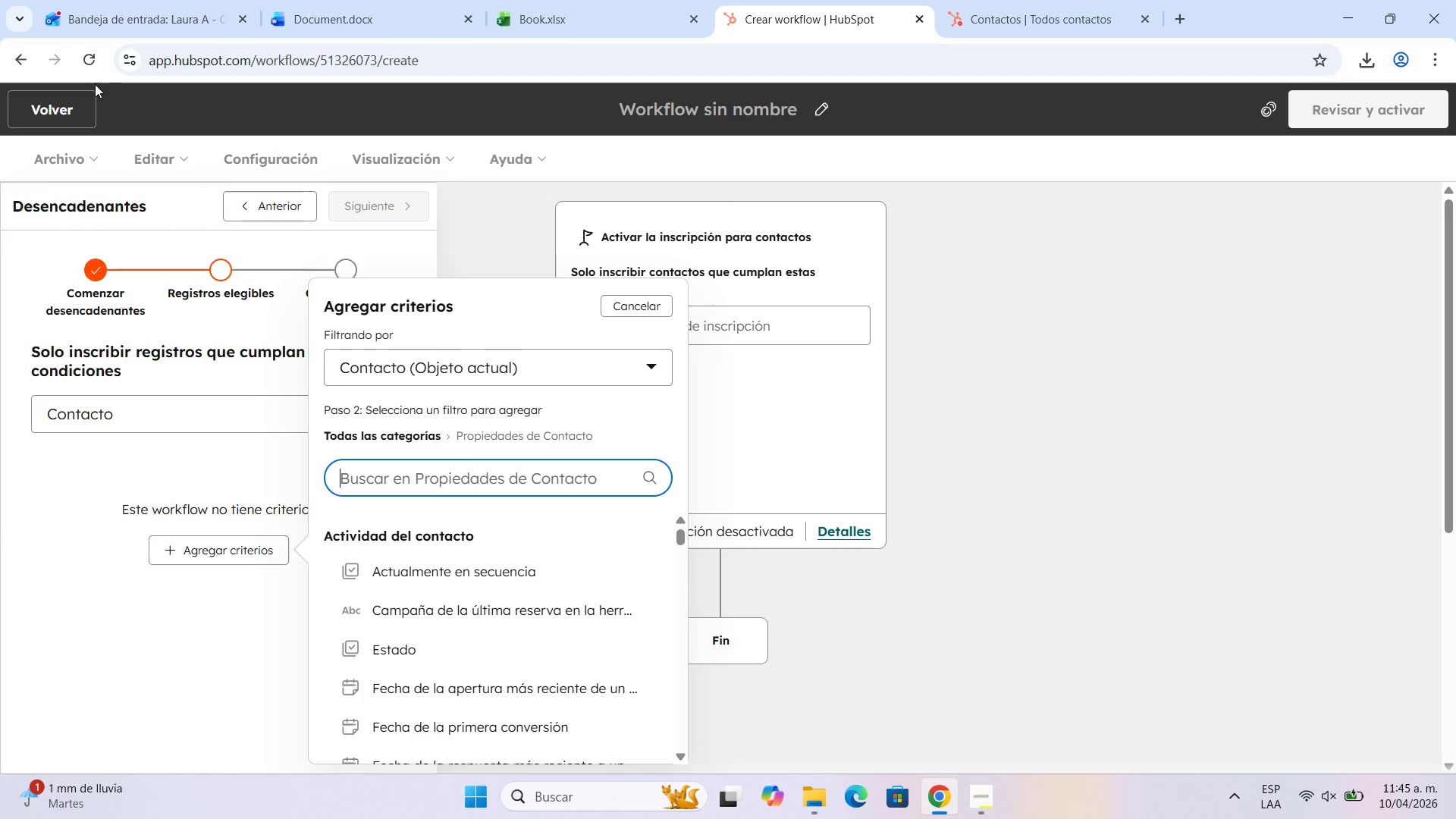 
left_click([88, 64])
 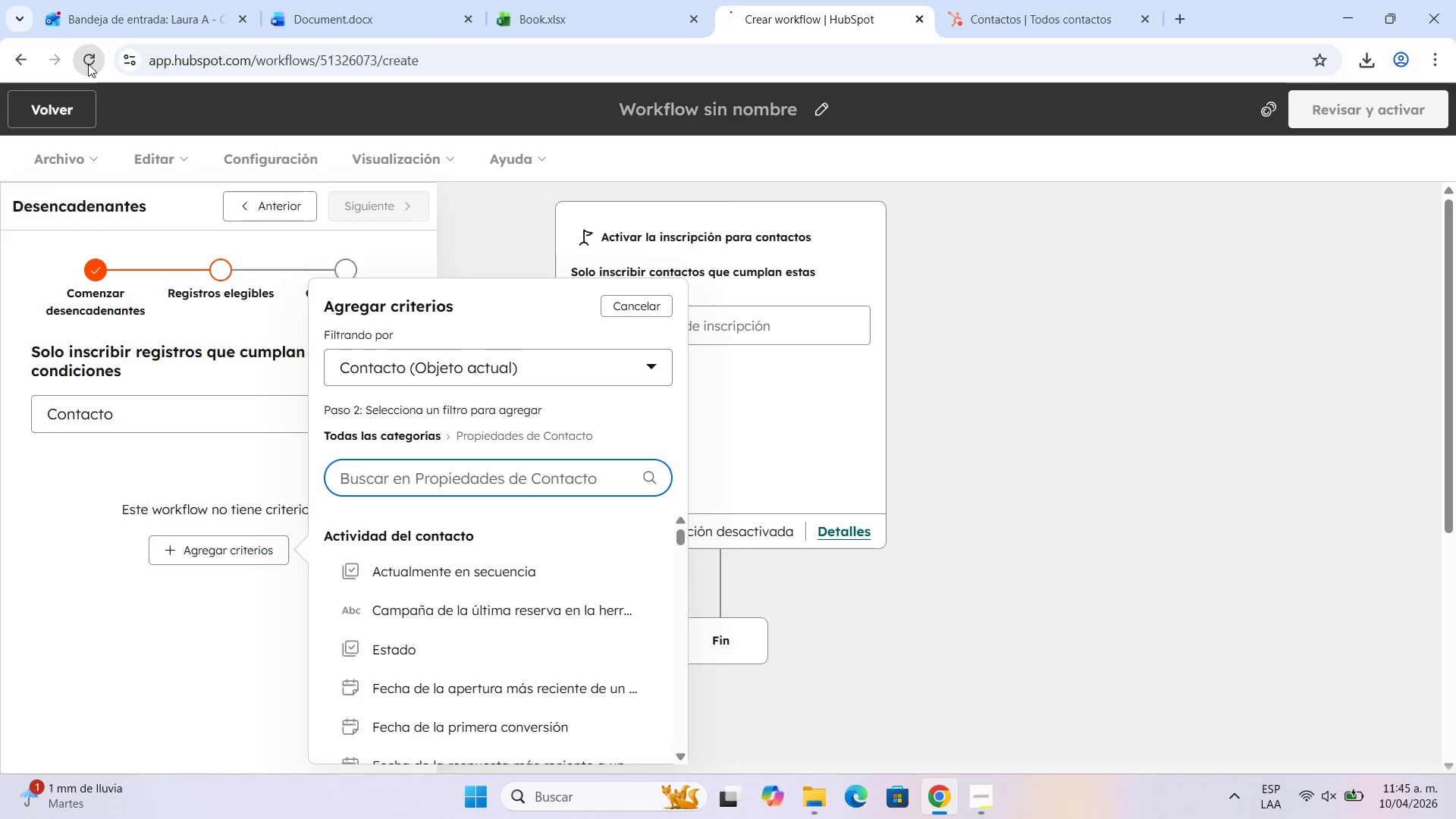 
mouse_move([75, 318])
 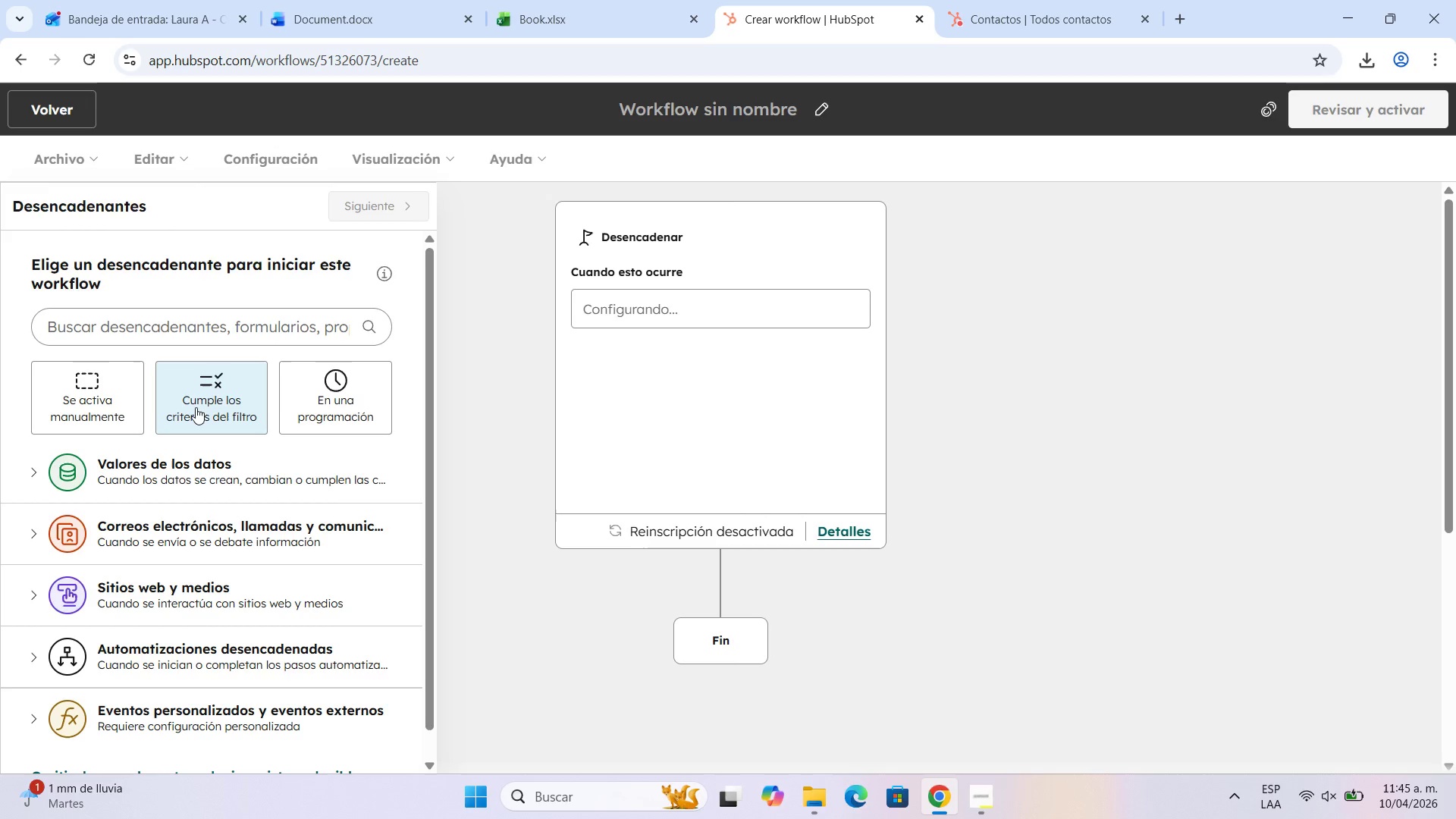 
left_click([196, 407])
 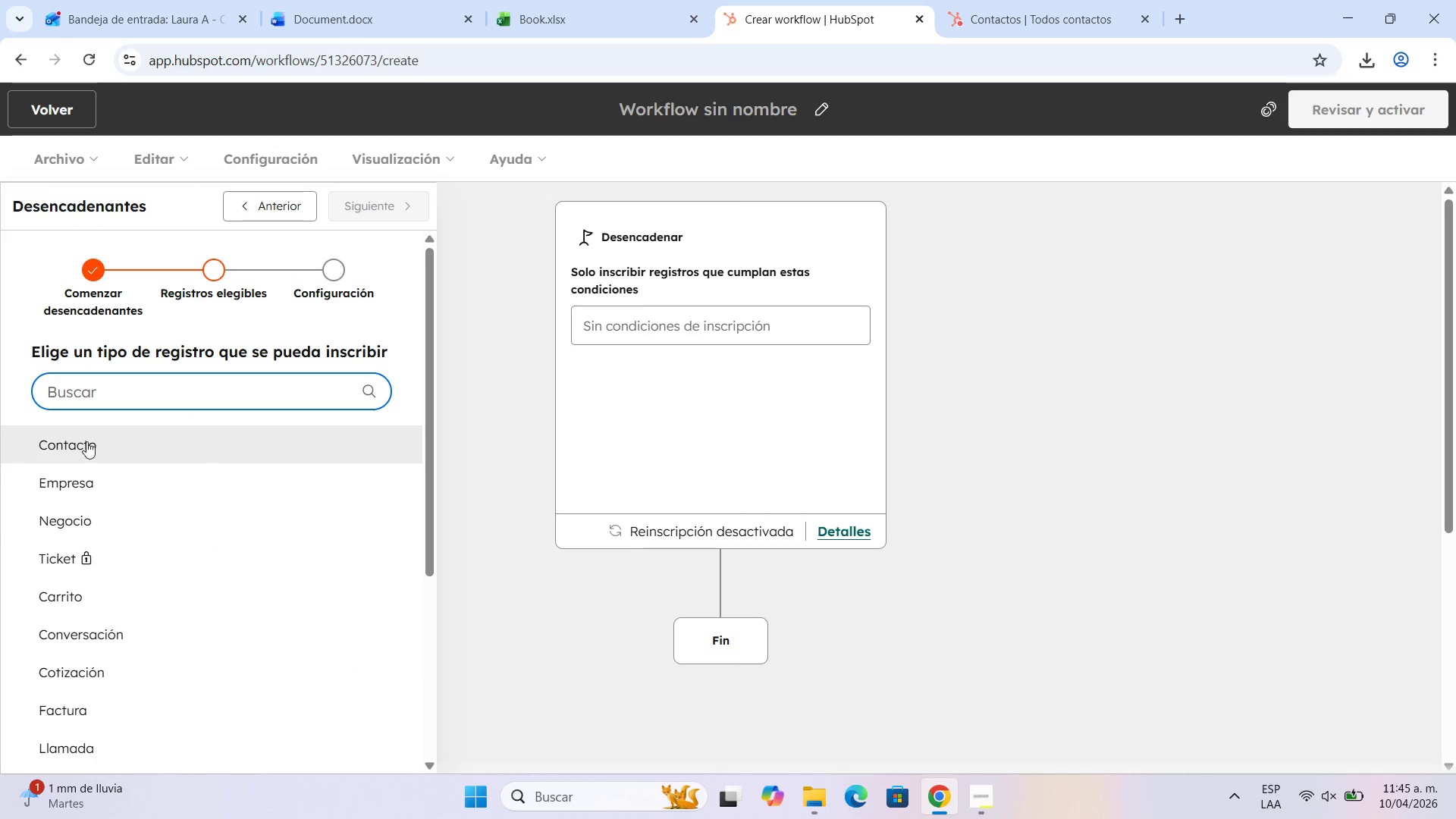 
left_click([86, 441])
 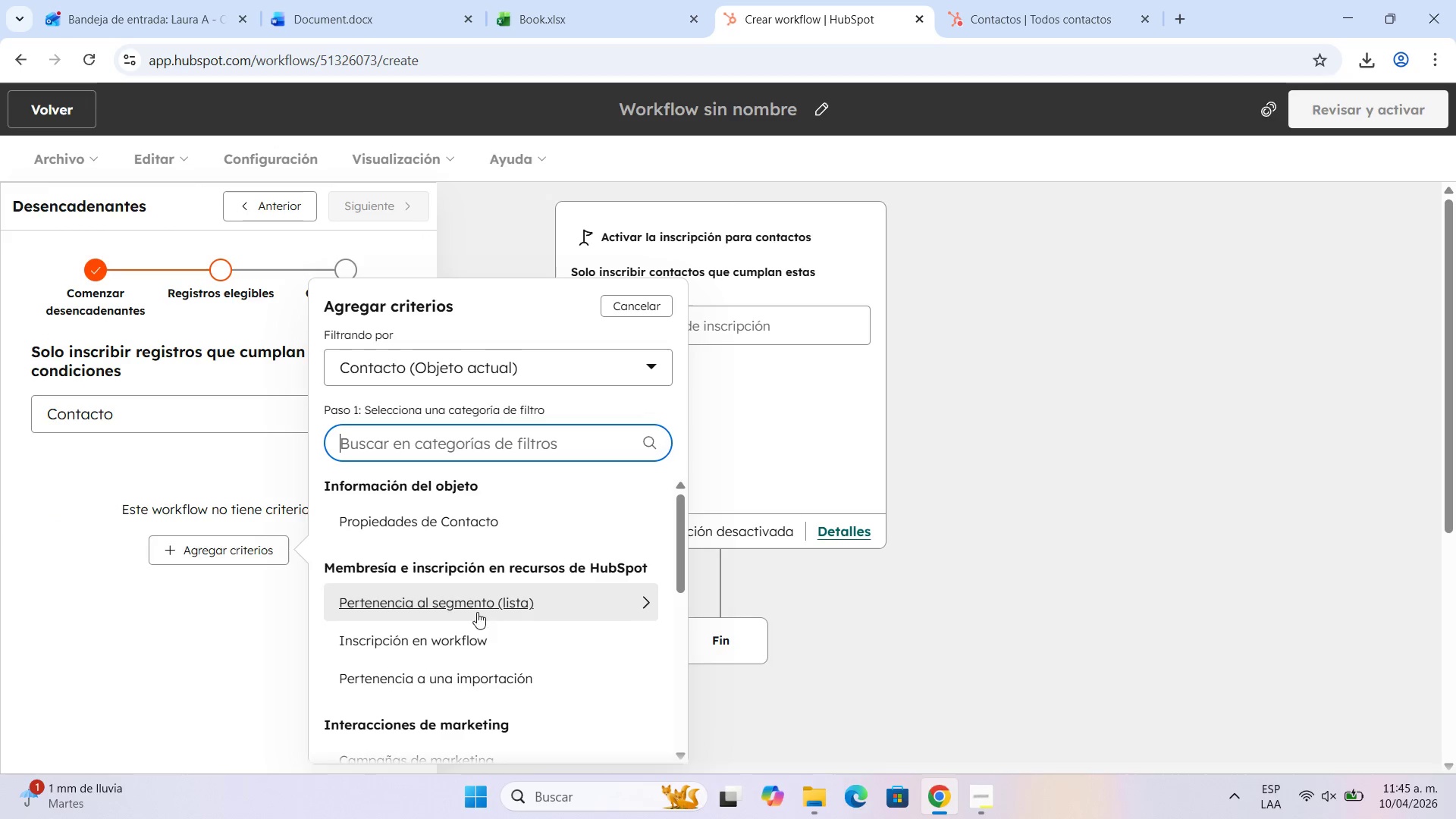 
left_click([482, 601])
 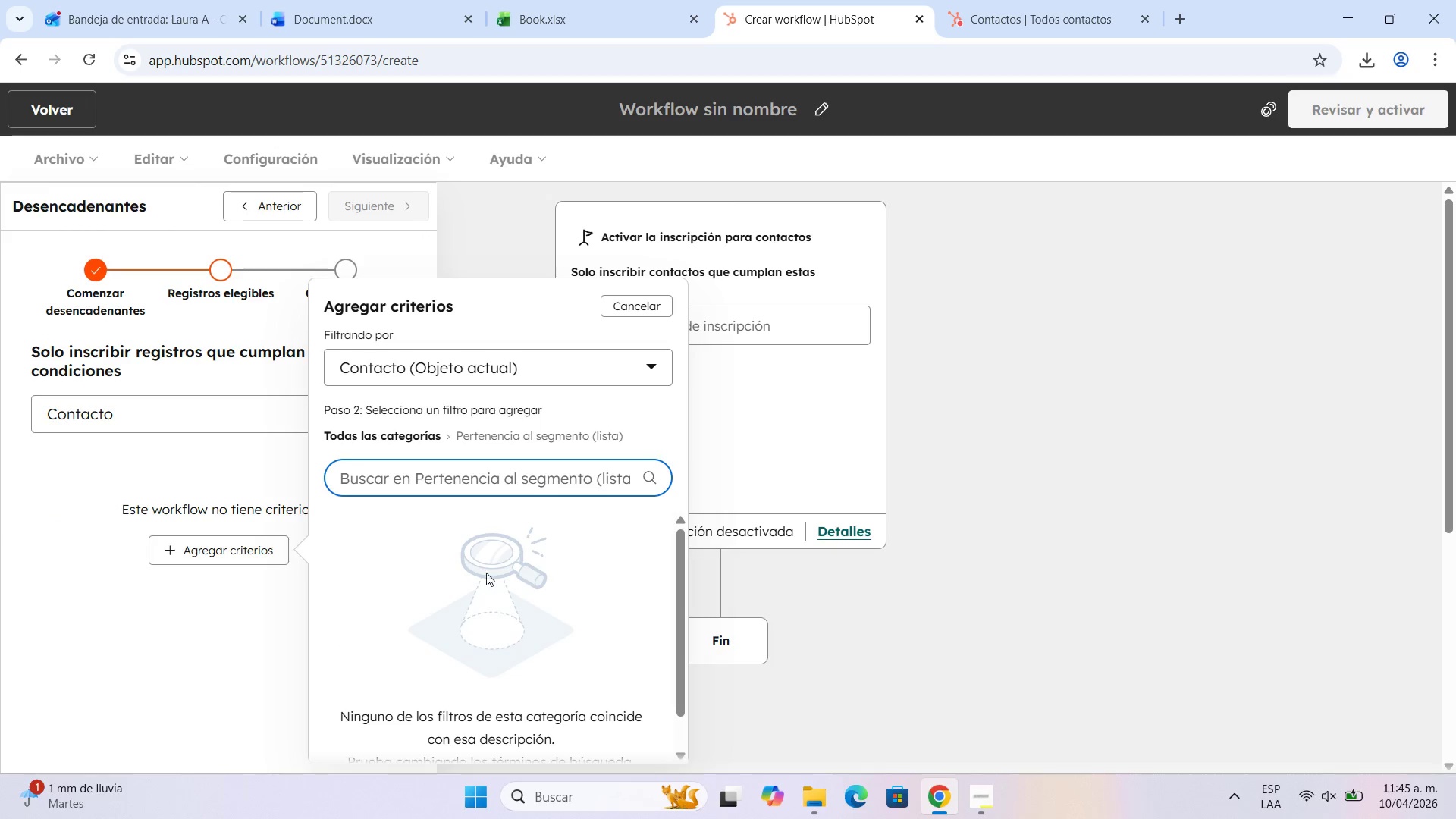 
left_click([493, 357])
 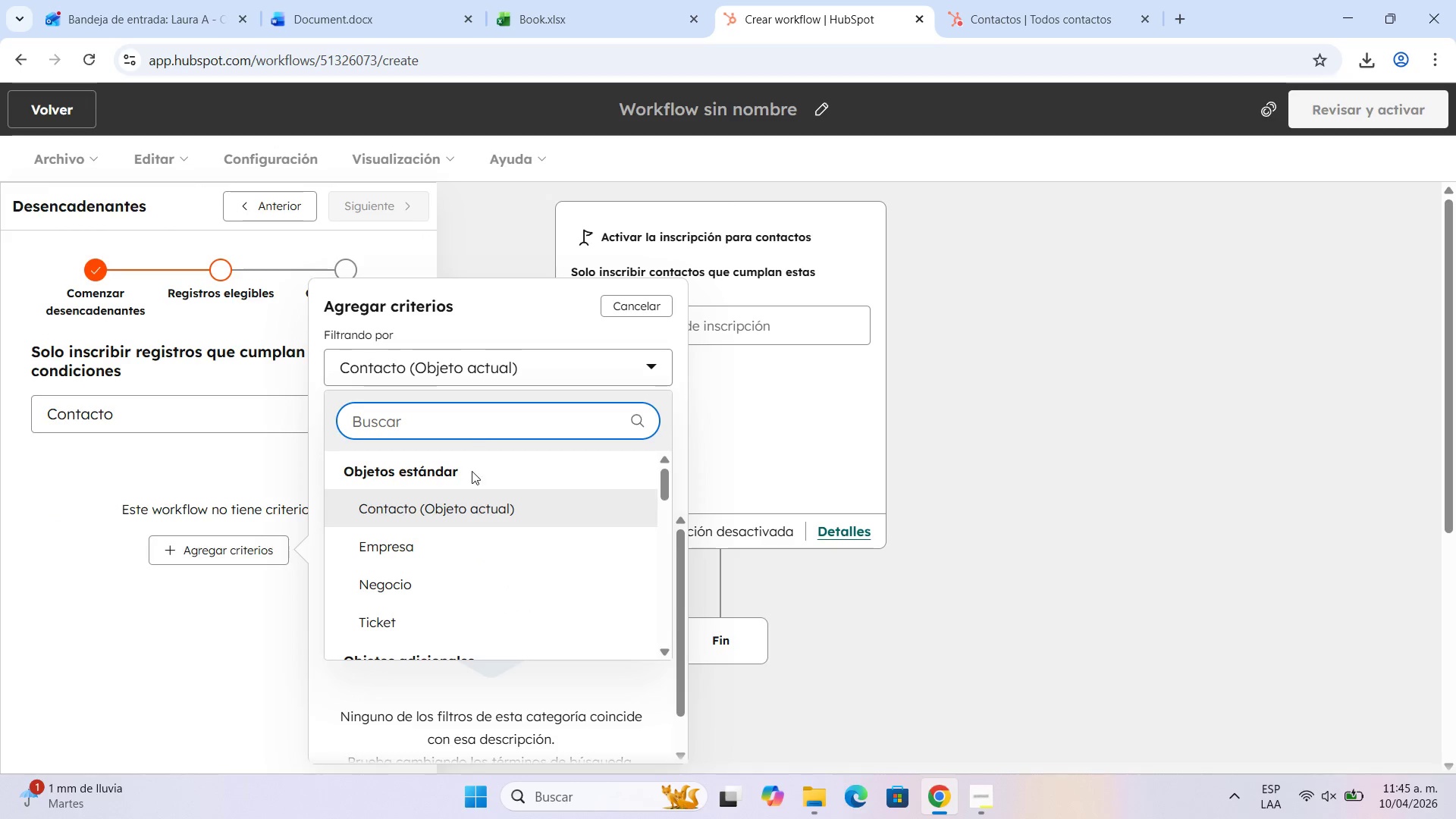 
left_click([472, 521])
 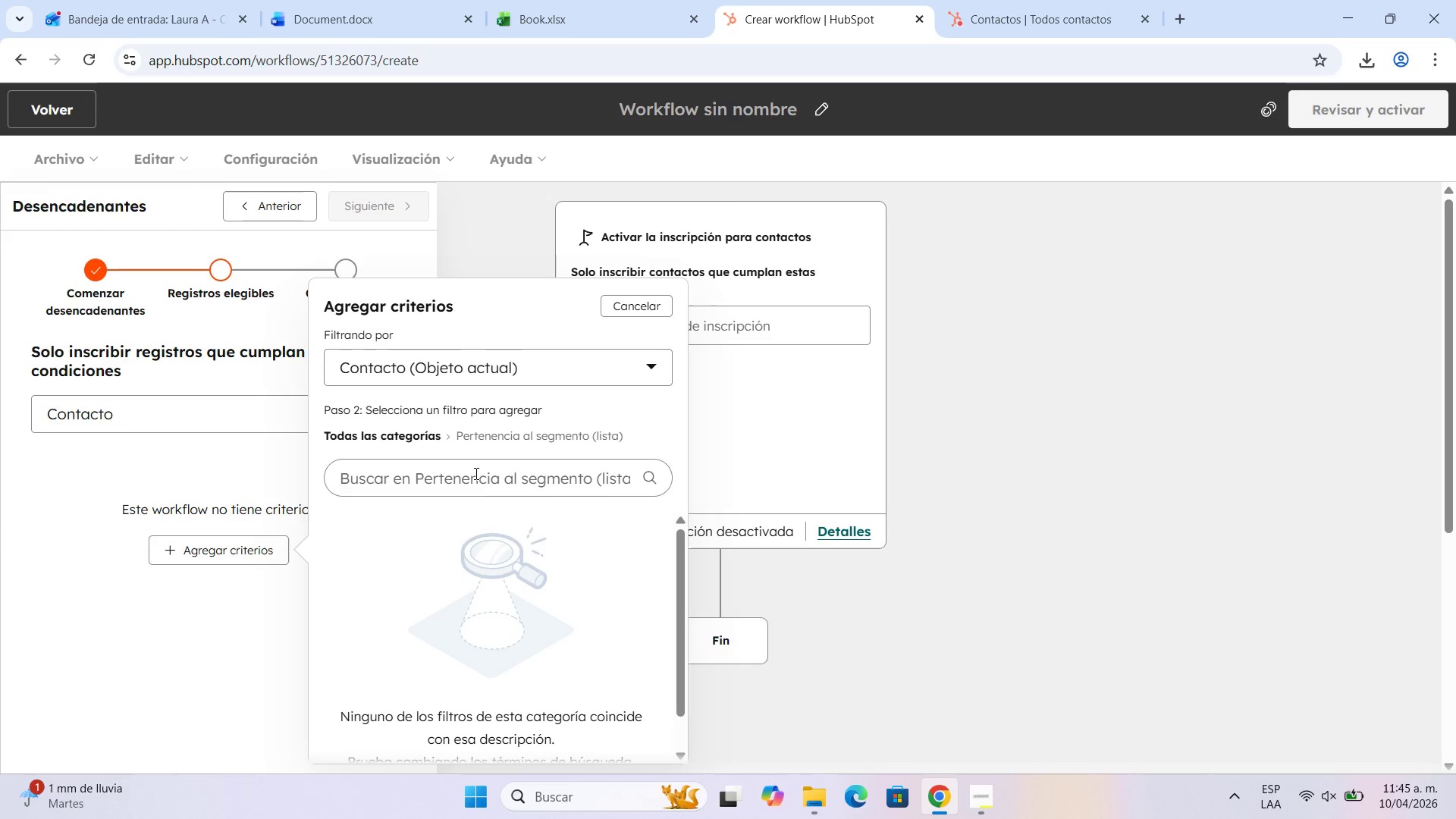 
left_click([475, 473])
 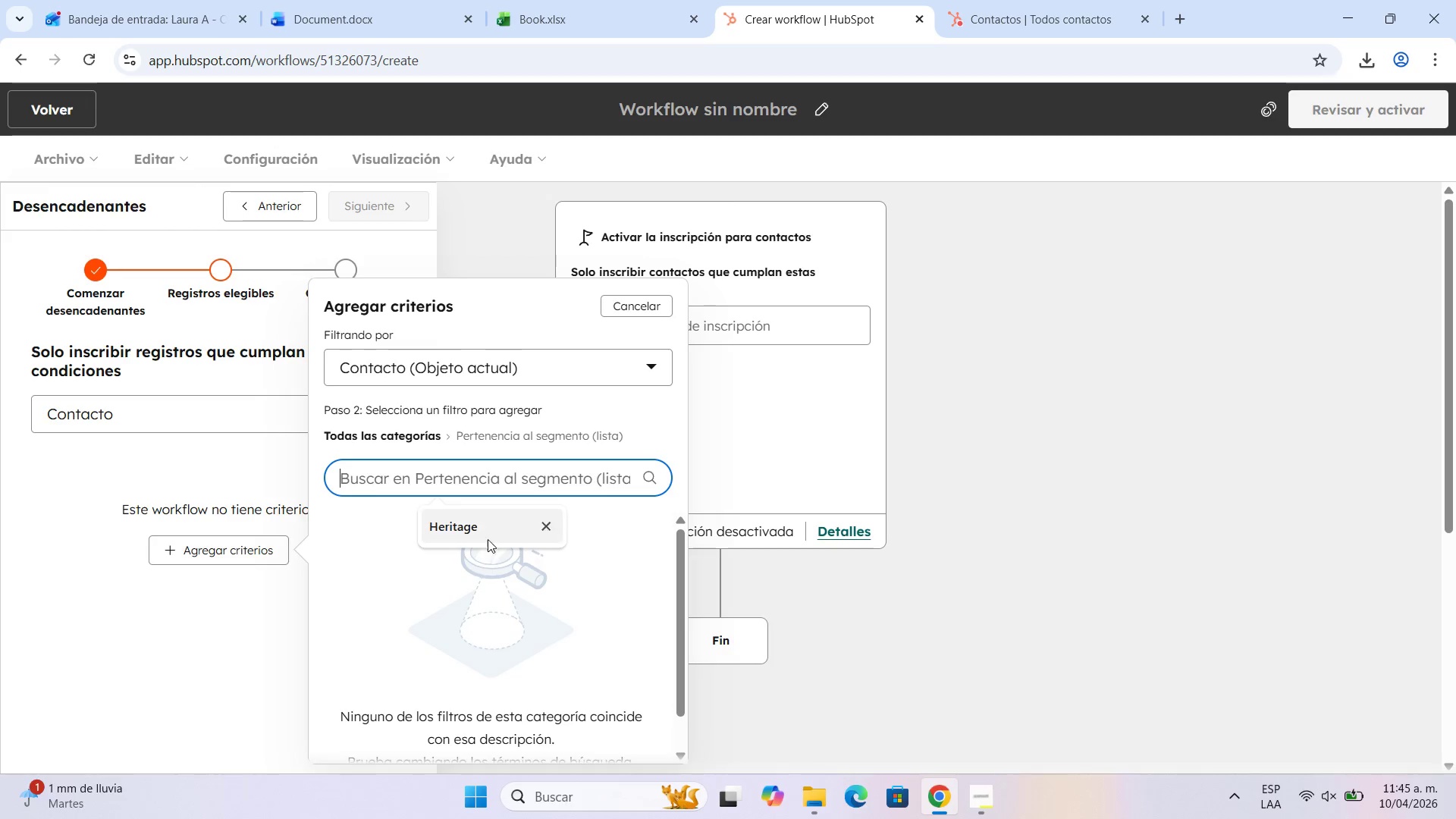 
left_click([485, 528])
 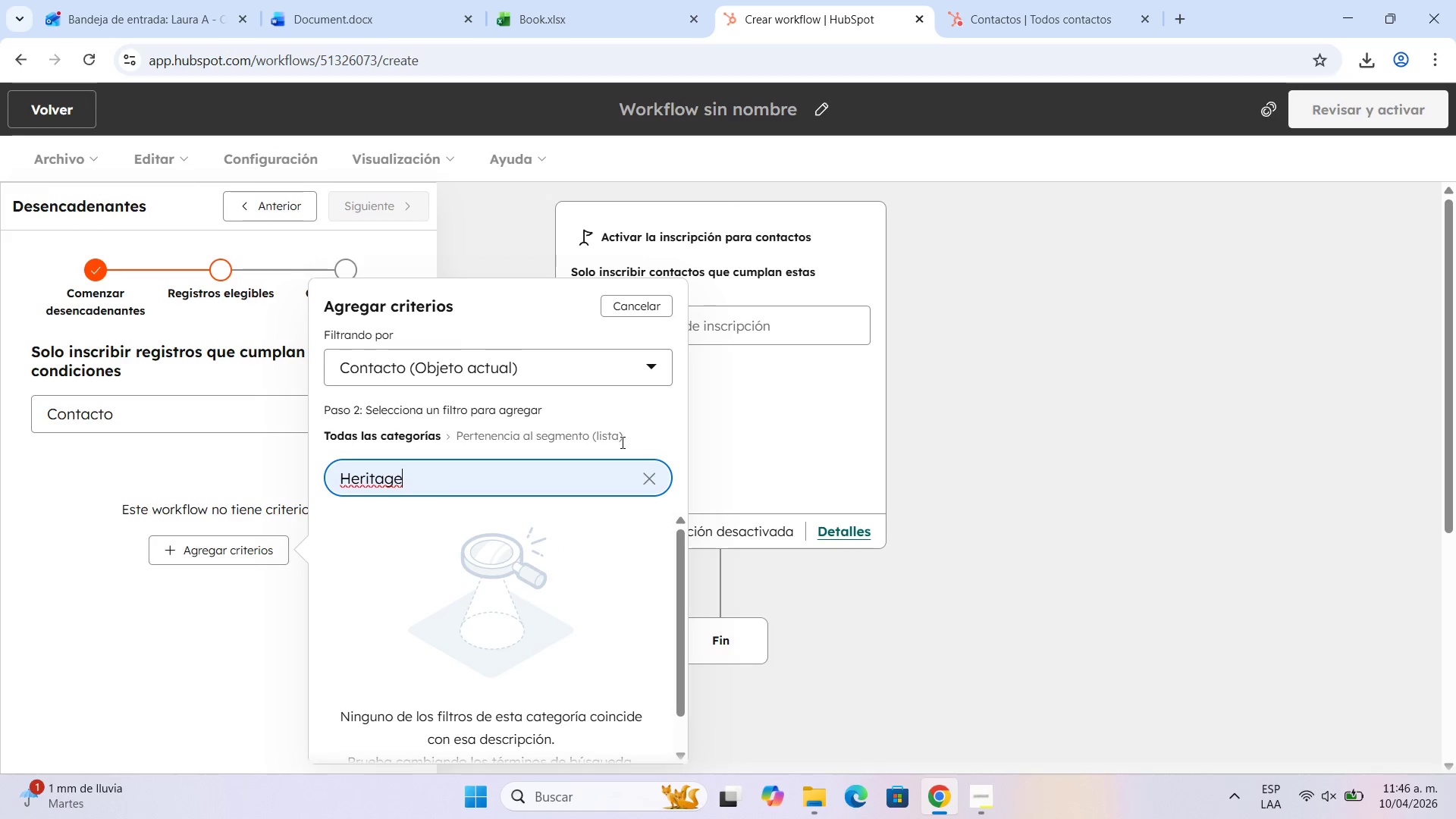 
wait(12.44)
 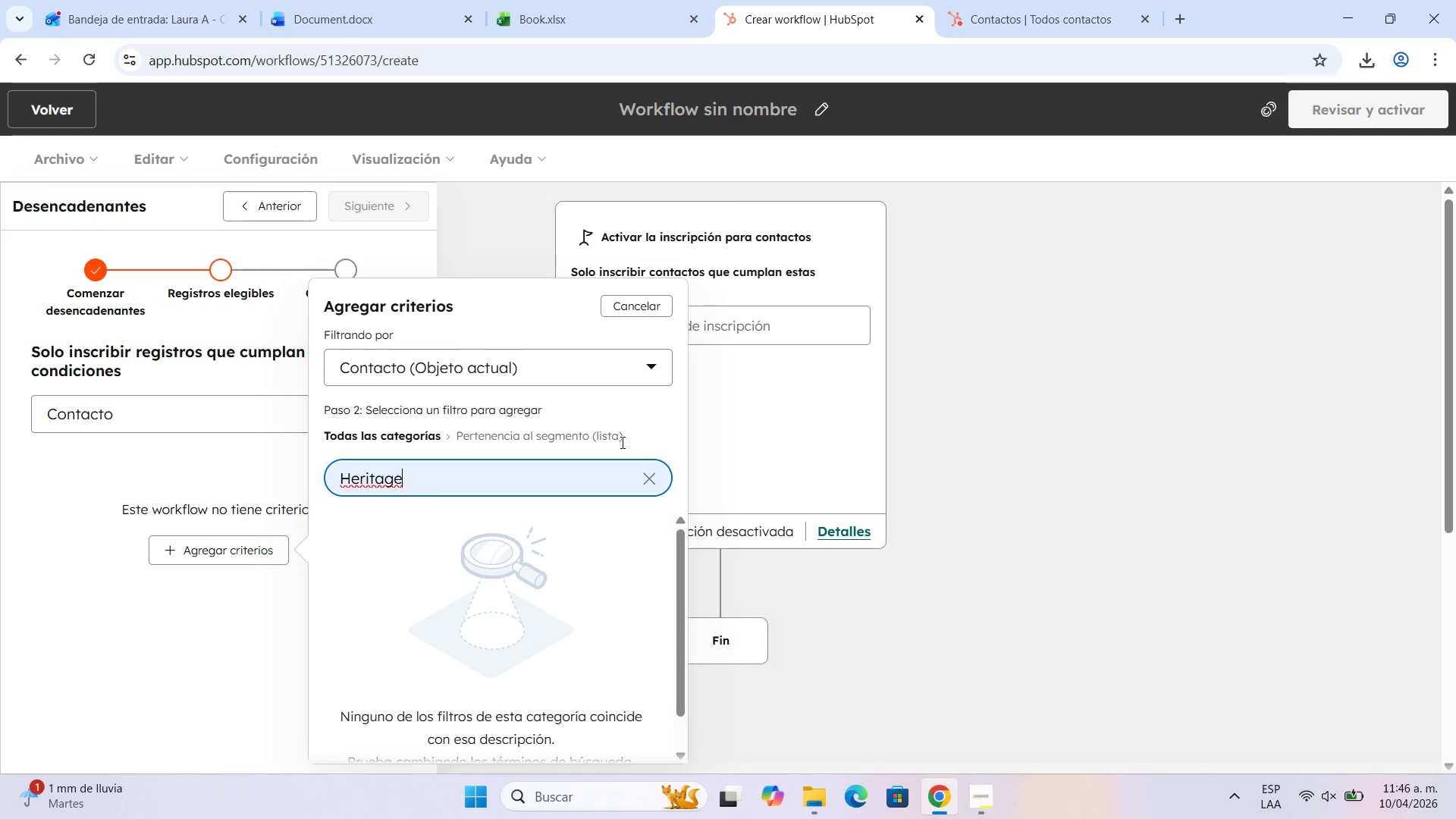 
left_click([72, 114])
 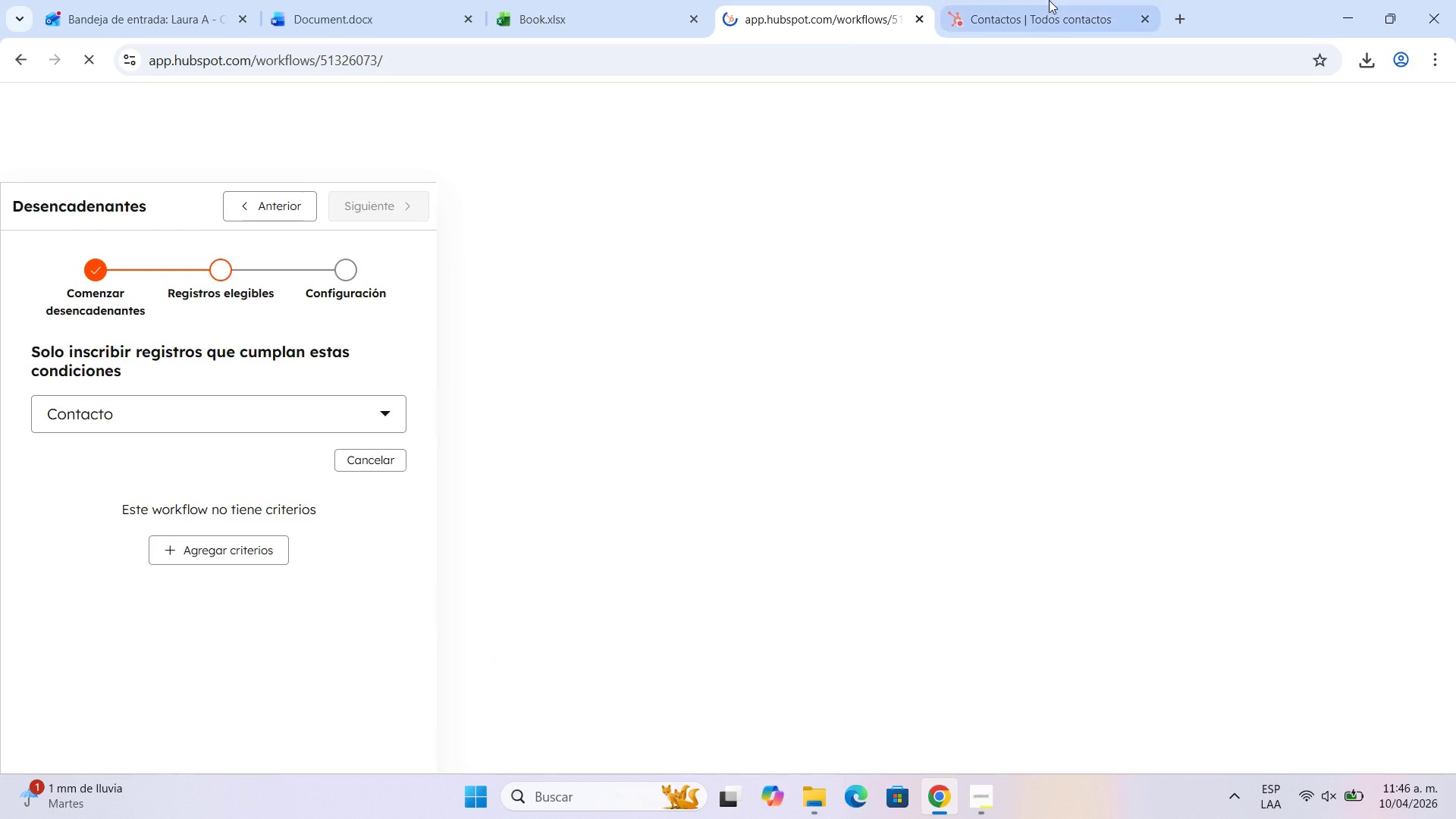 
left_click([1049, 0])
 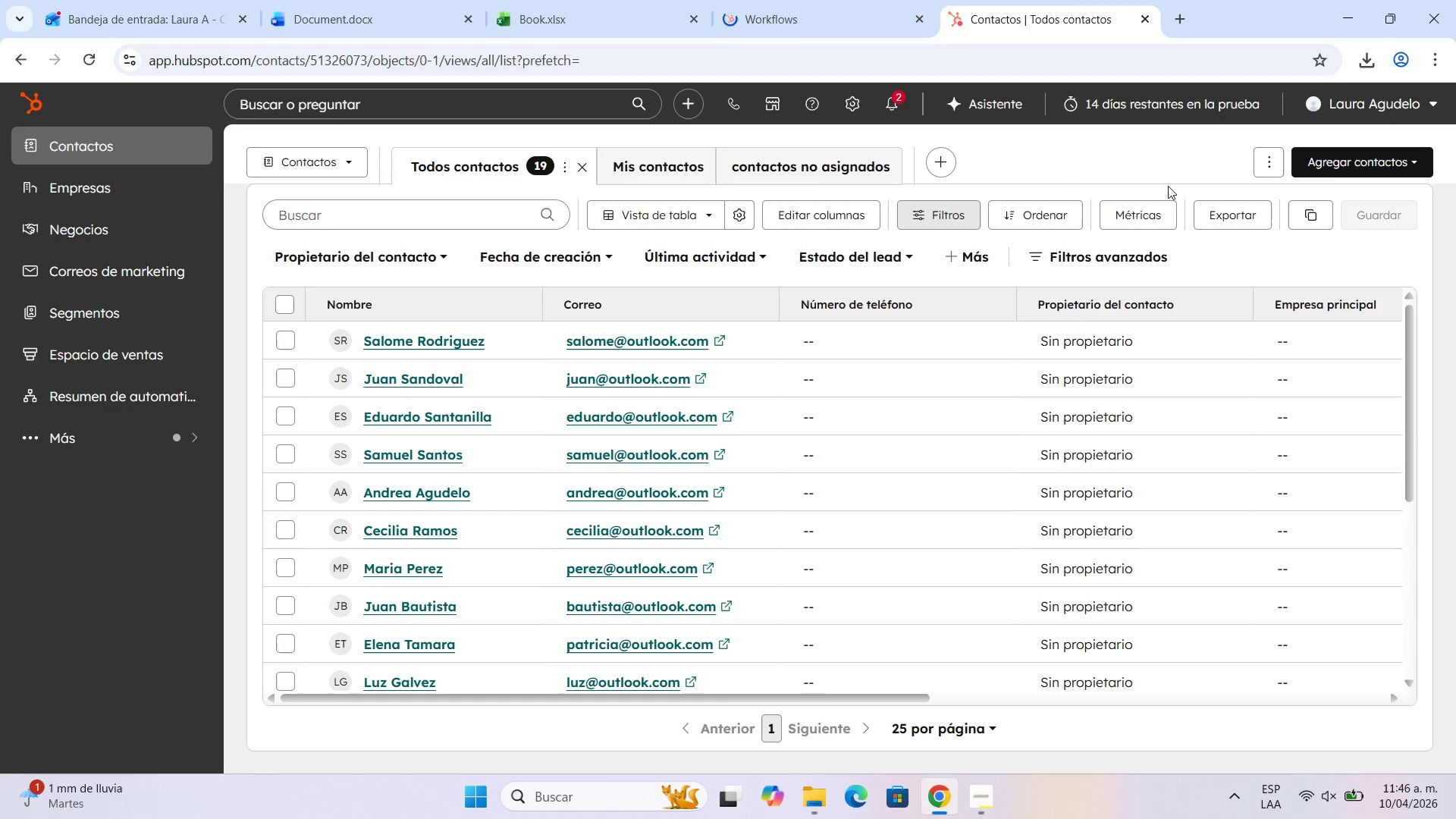 
left_click([1356, 167])
 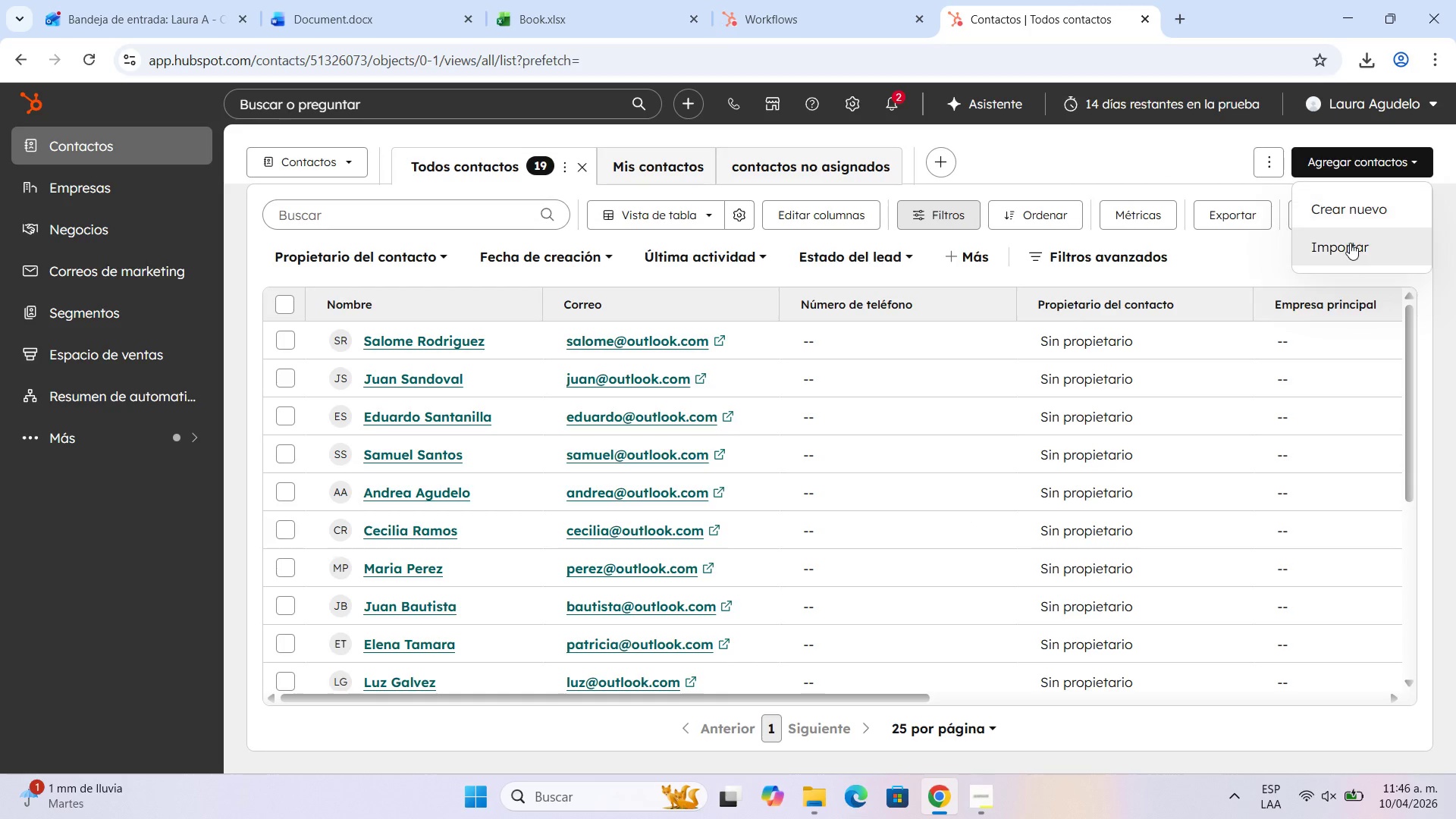 
left_click([1350, 243])
 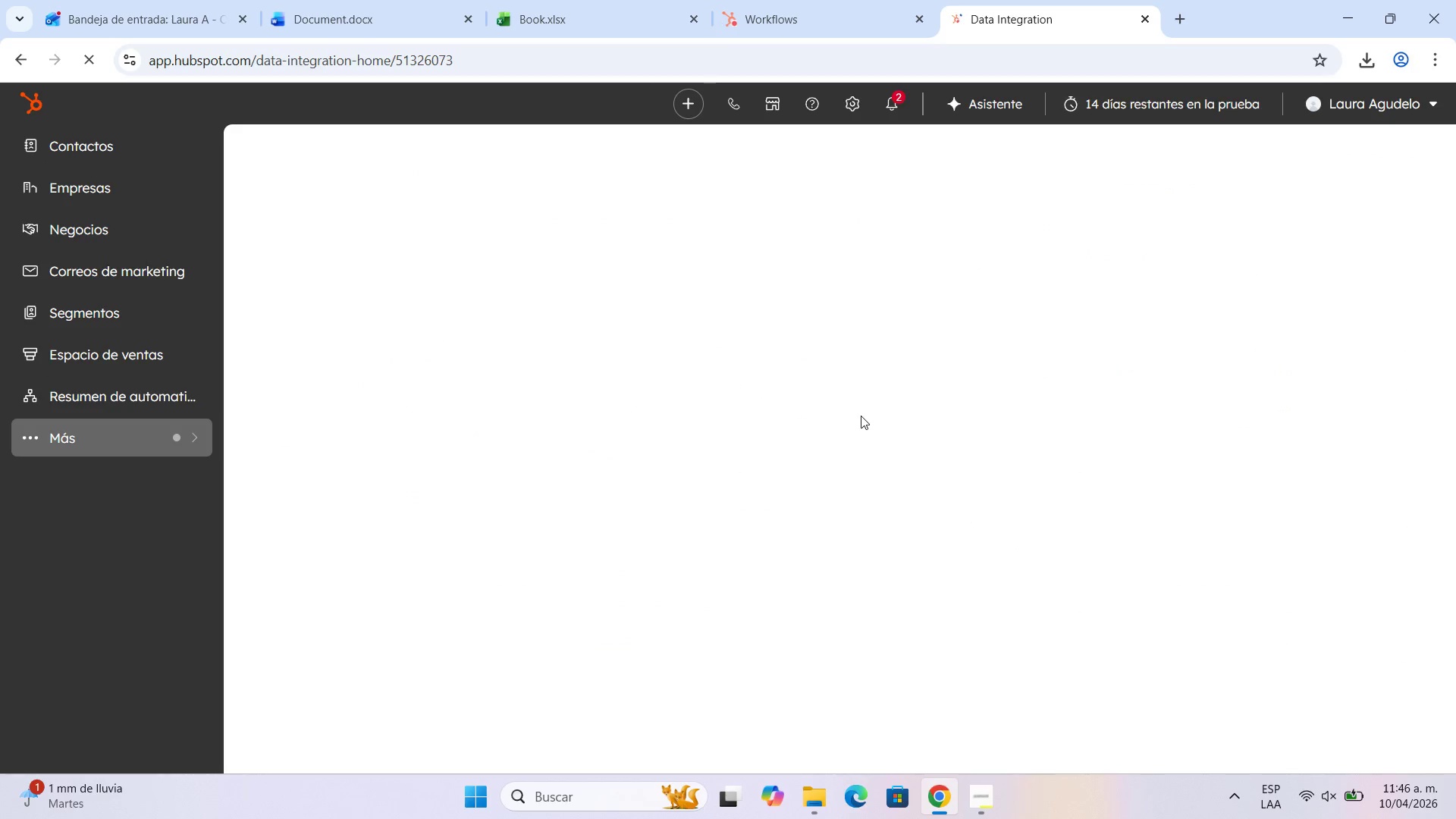 
scroll: coordinate [818, 428], scroll_direction: down, amount: 10.0
 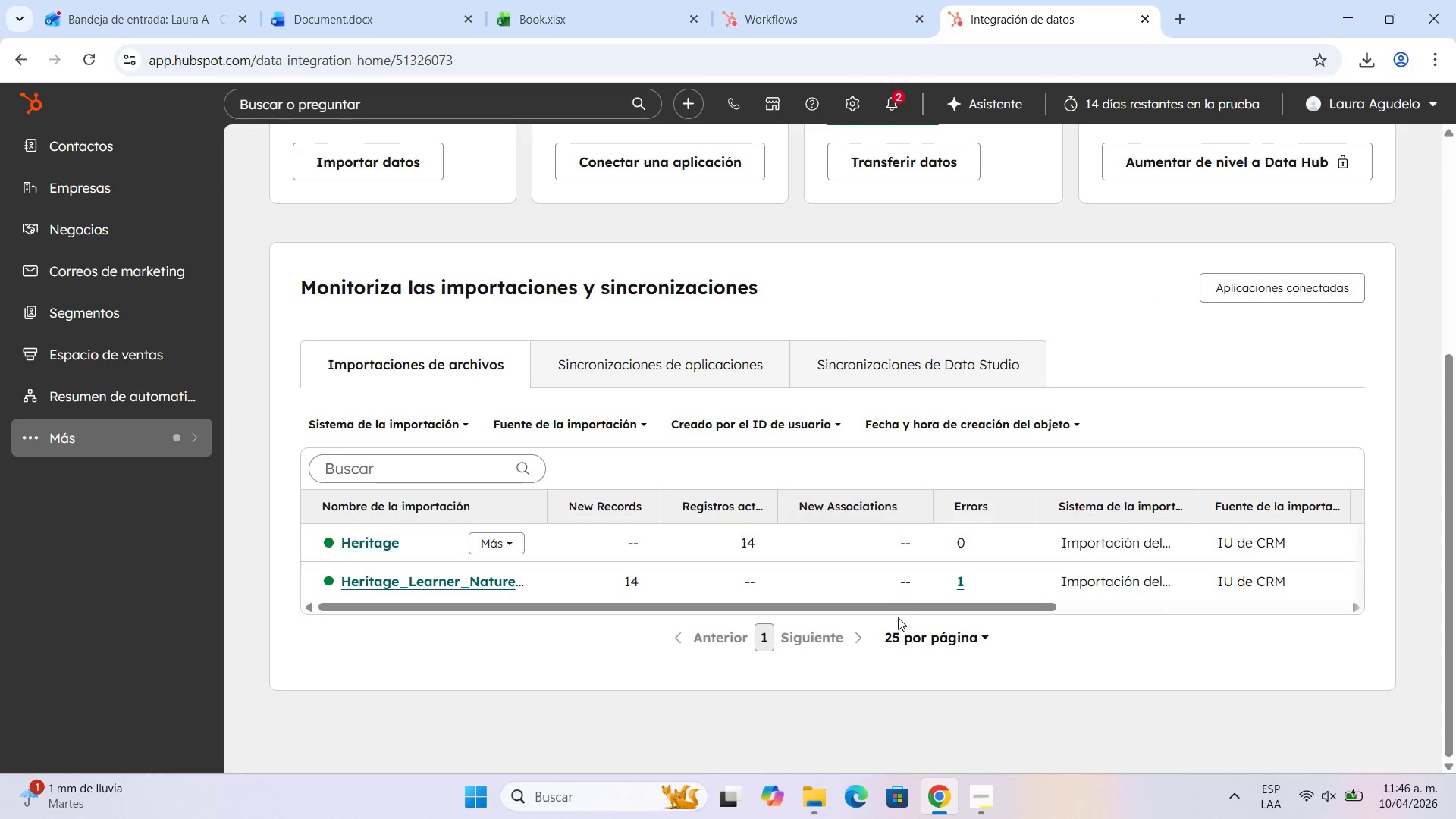 
left_click_drag(start_coordinate=[925, 607], to_coordinate=[506, 567])
 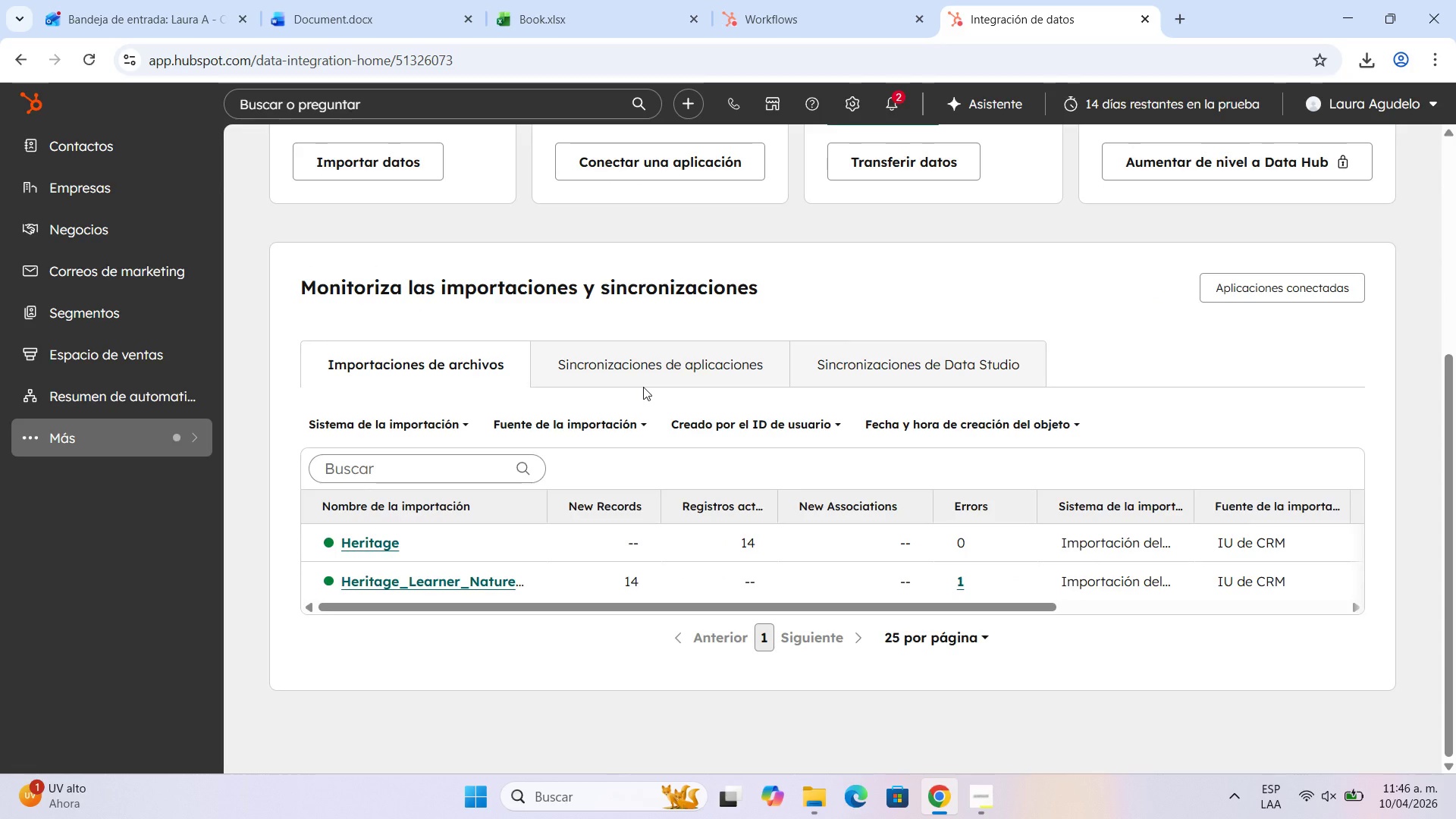 
wait(21.09)
 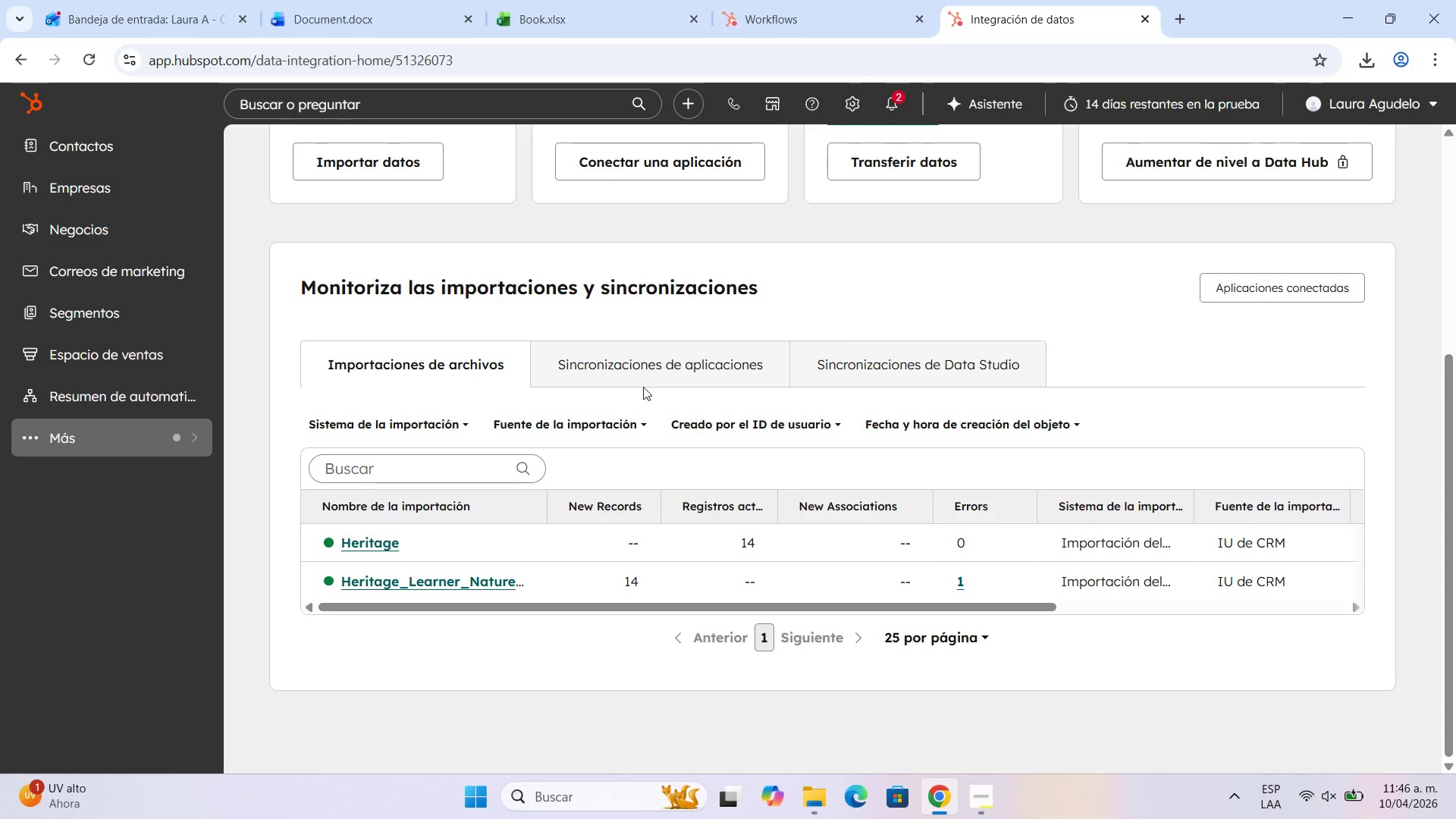 
left_click([872, 0])
 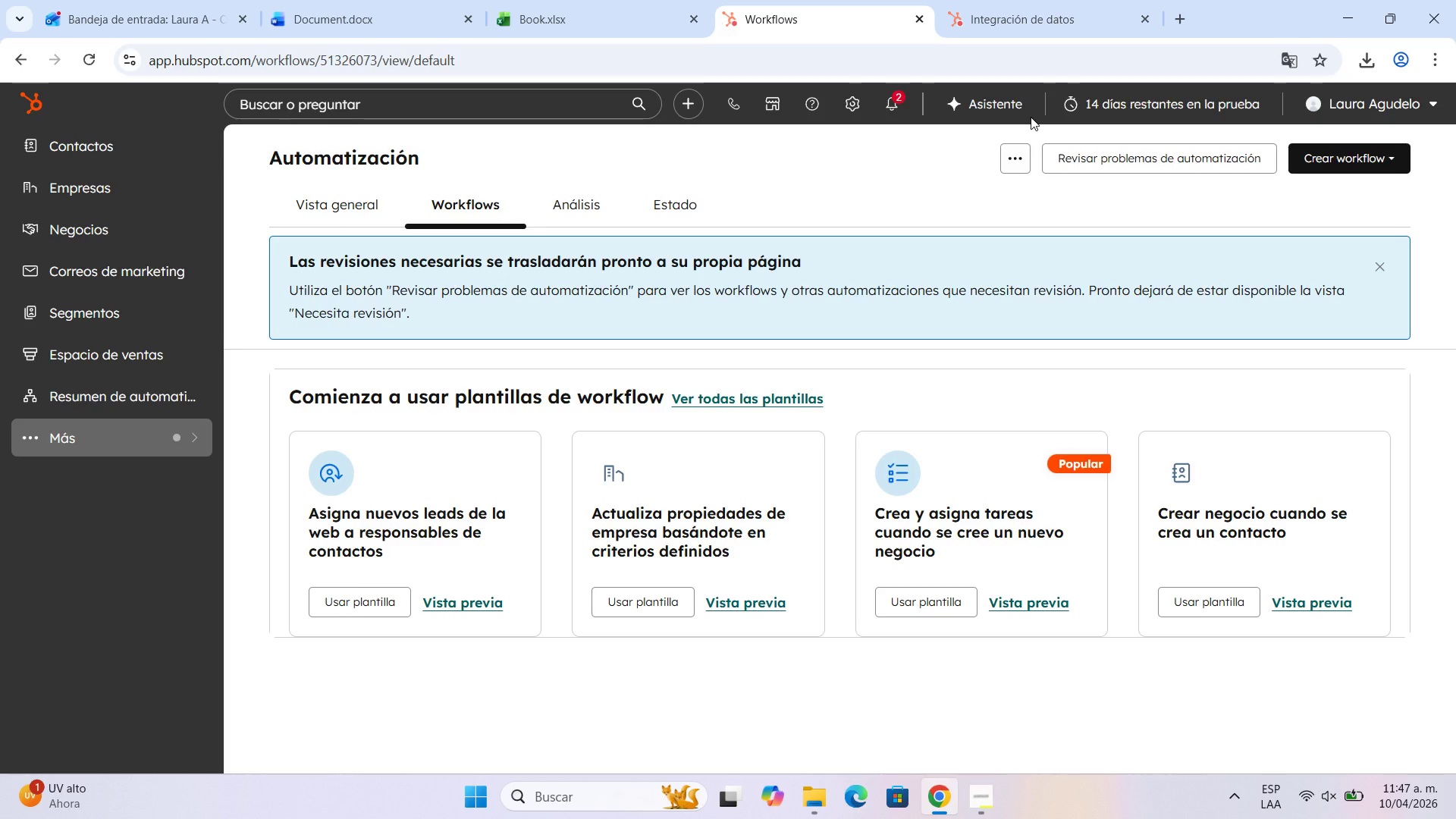 
wait(32.2)
 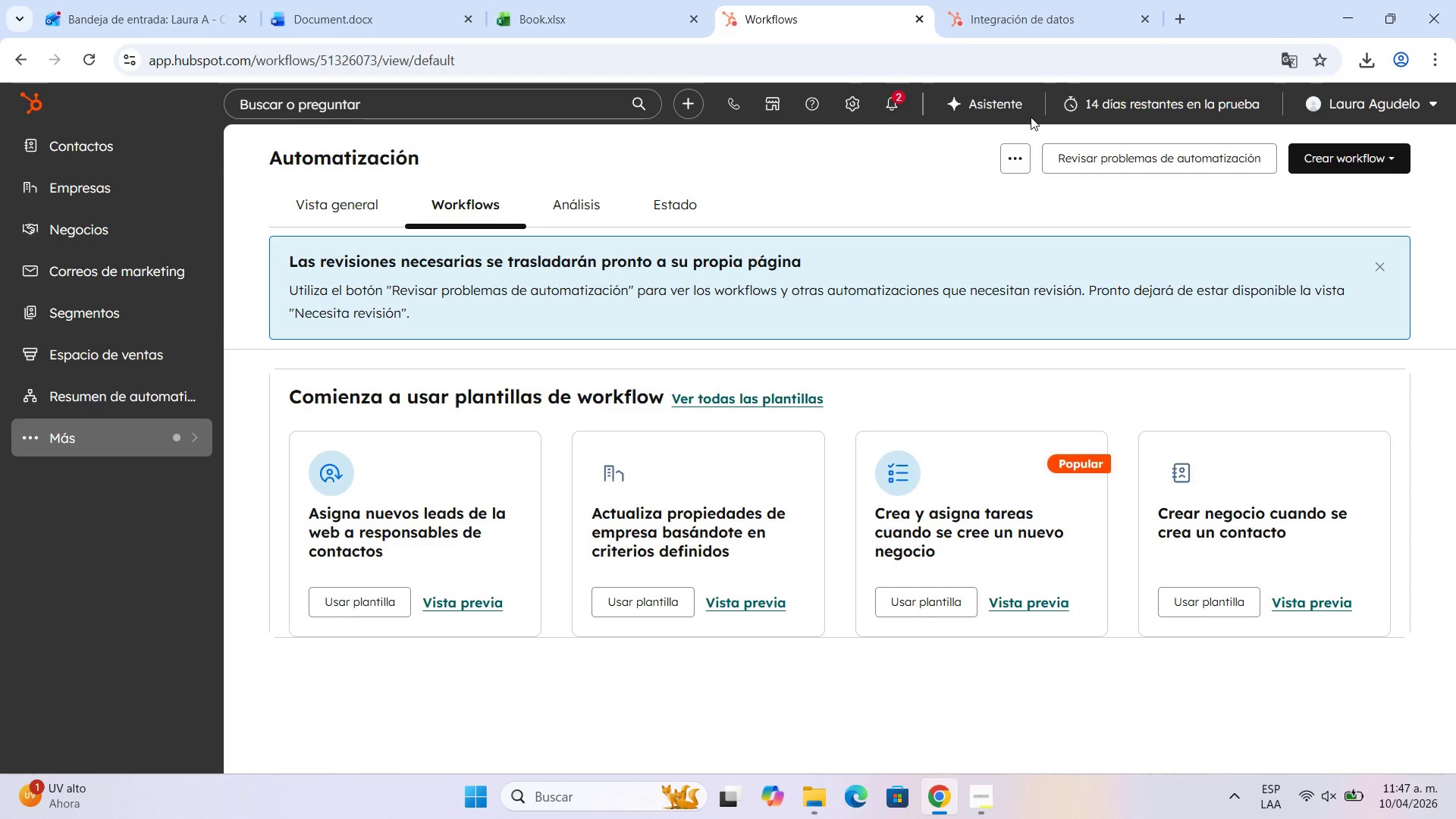 
left_click([1361, 165])
 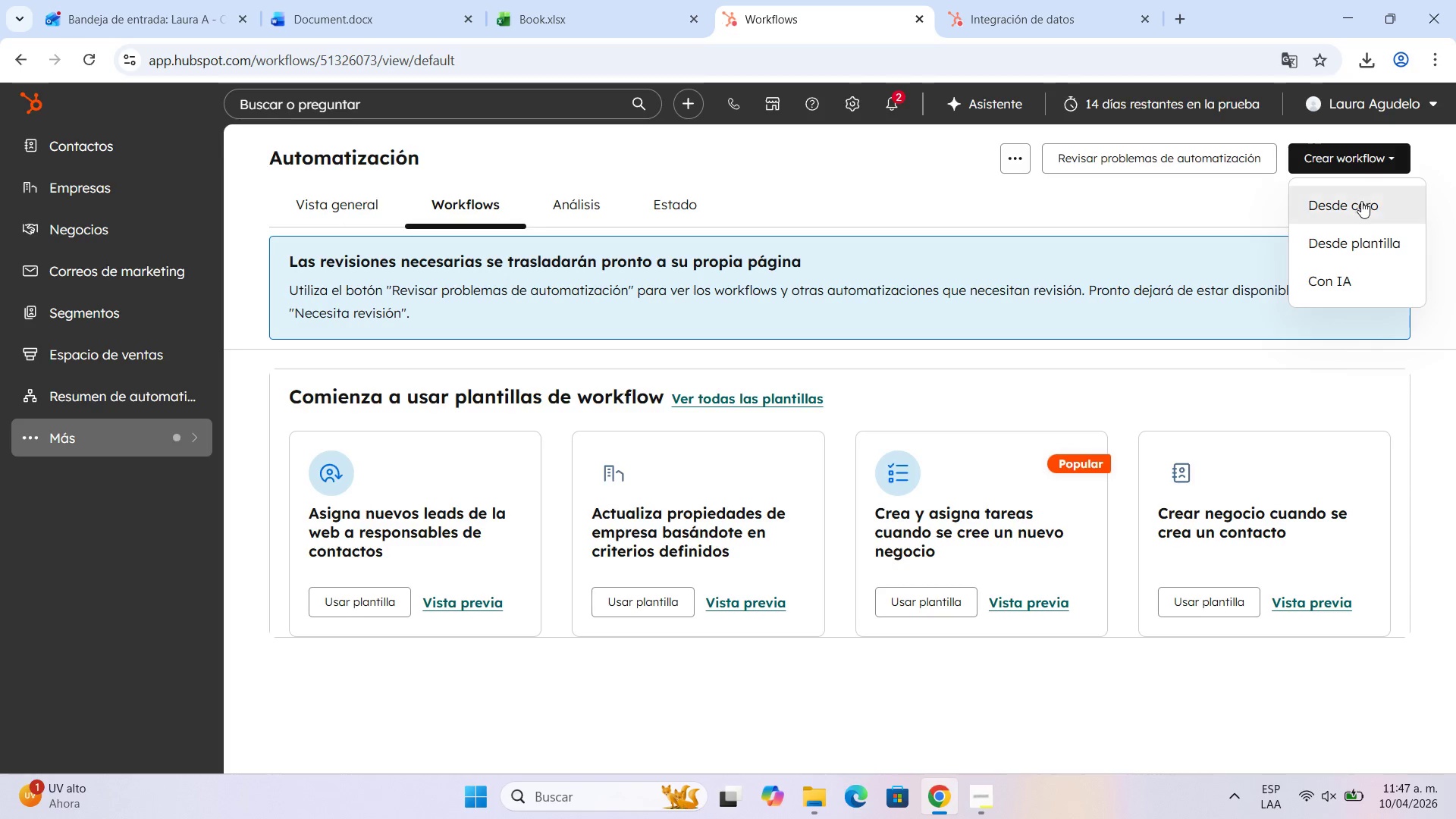 
left_click([1361, 201])
 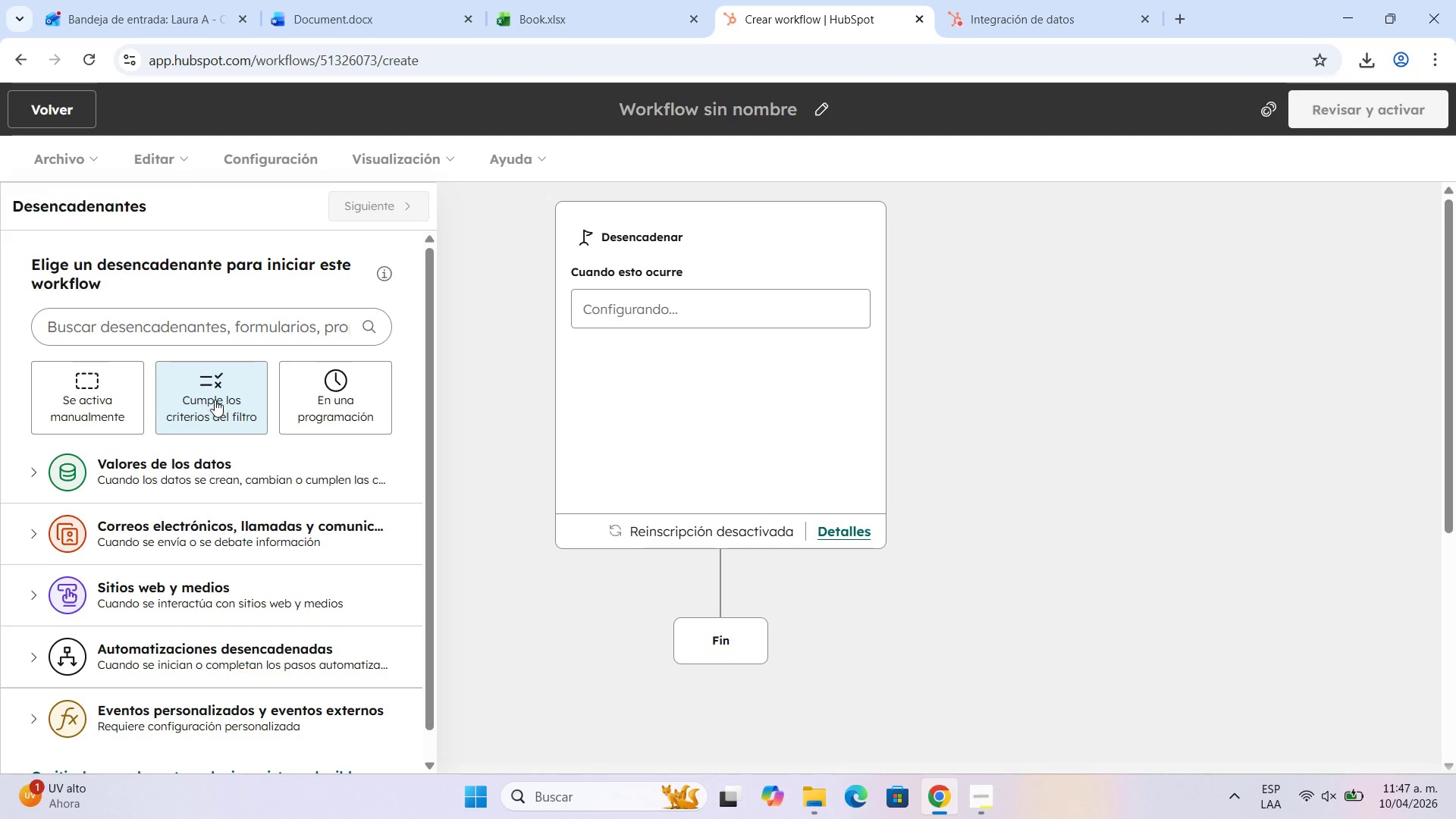 
left_click([215, 400])
 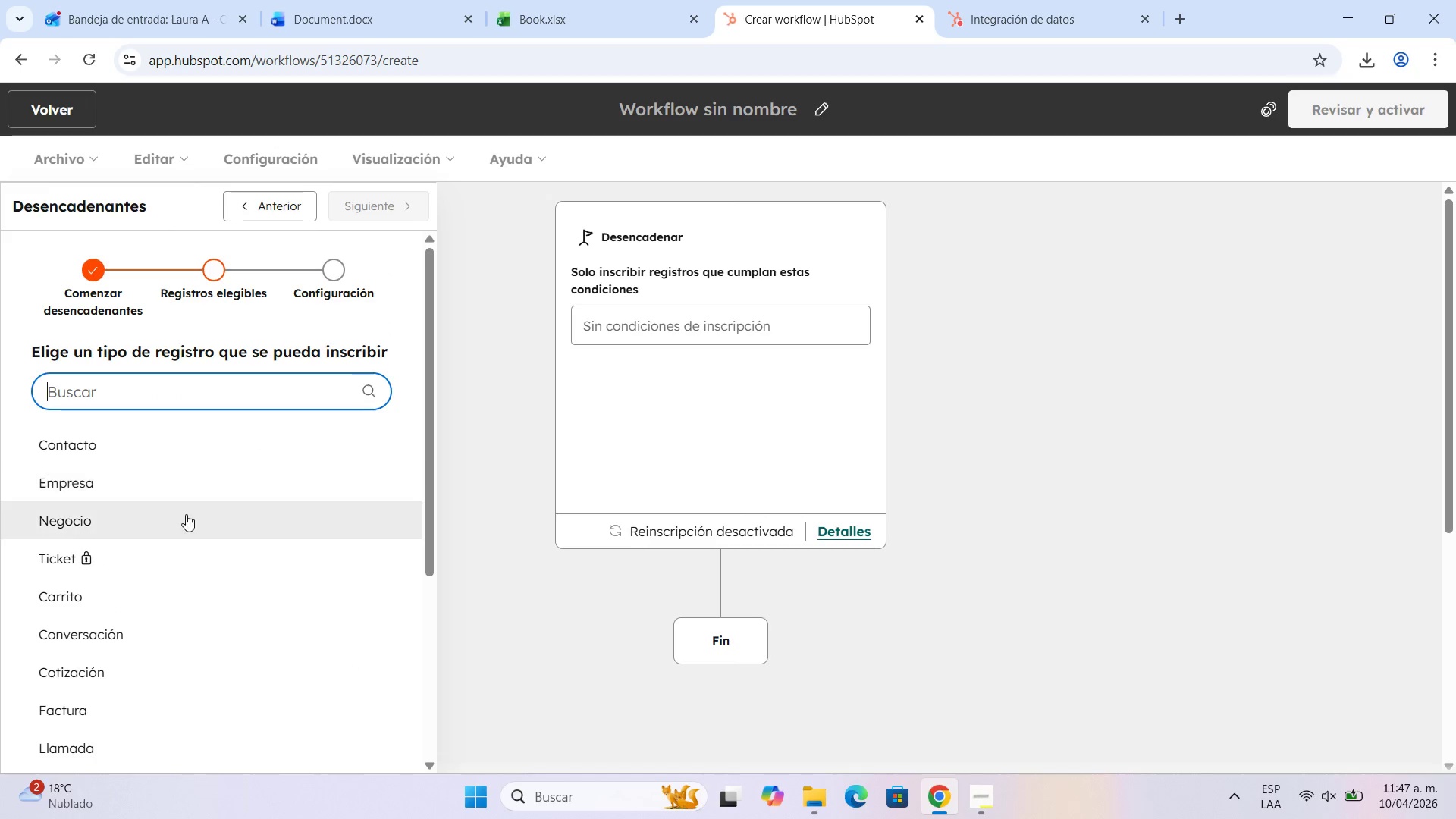 
type(lis)
 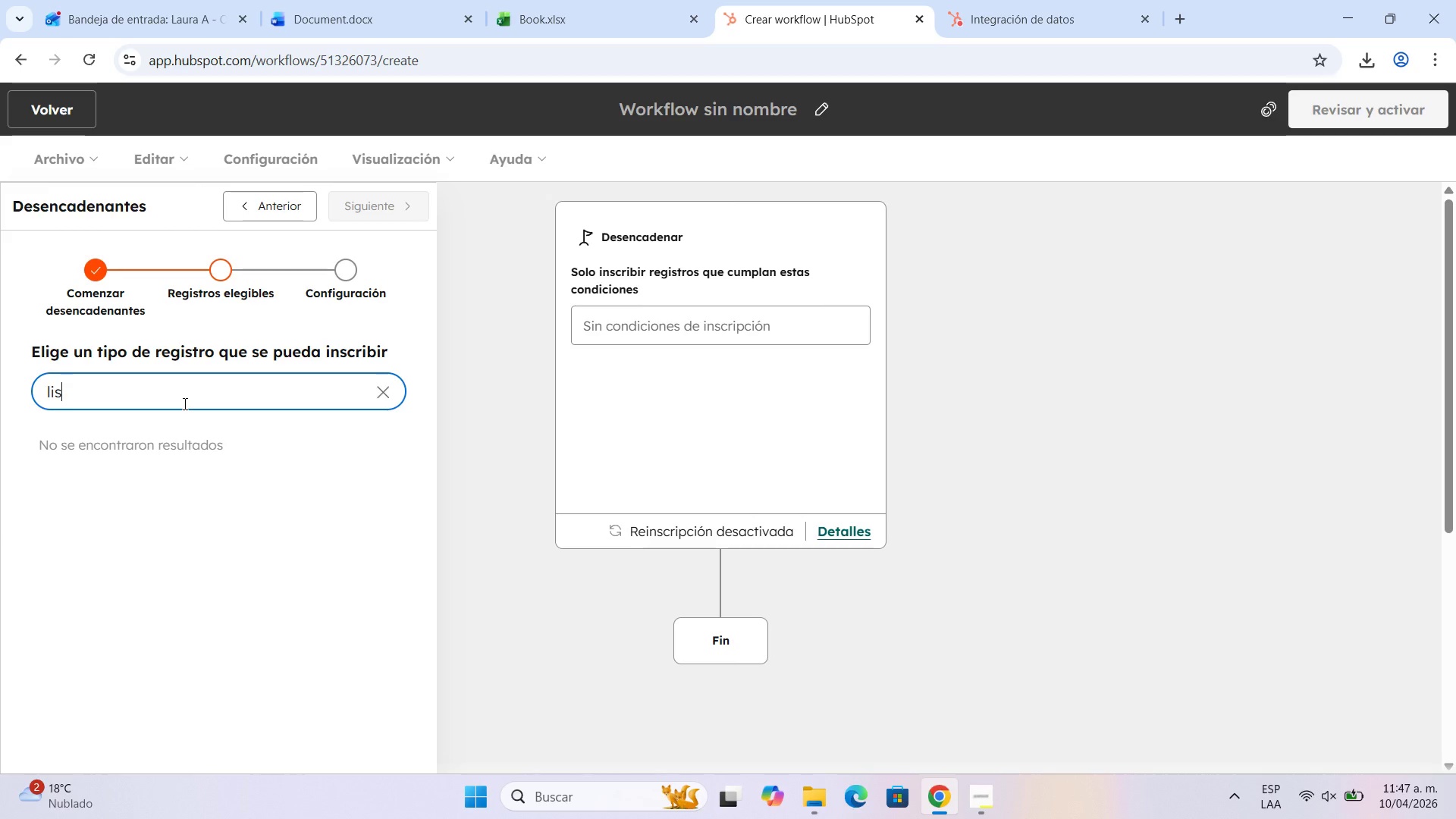 
key(Backspace)
 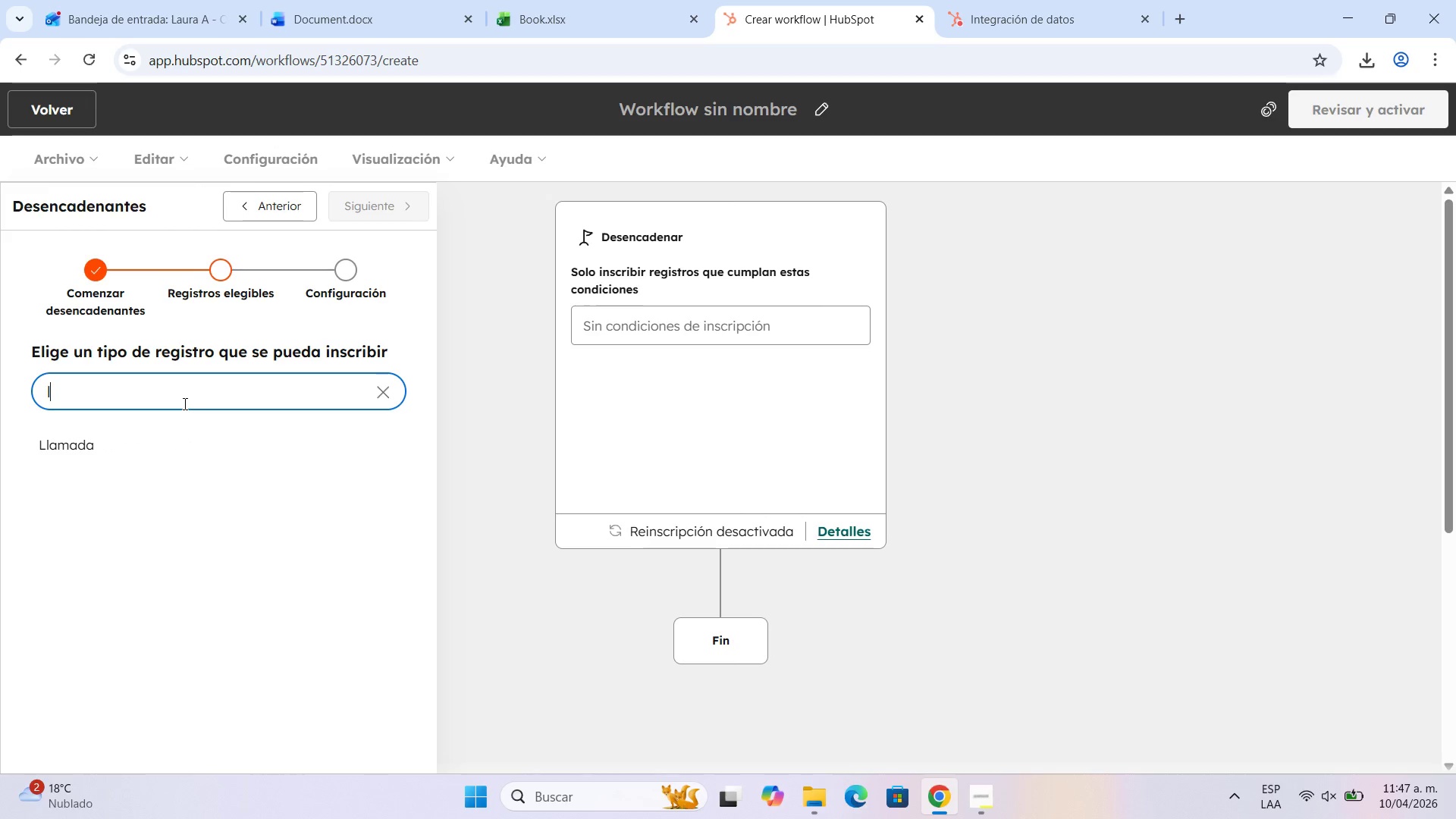 
key(Backspace)
 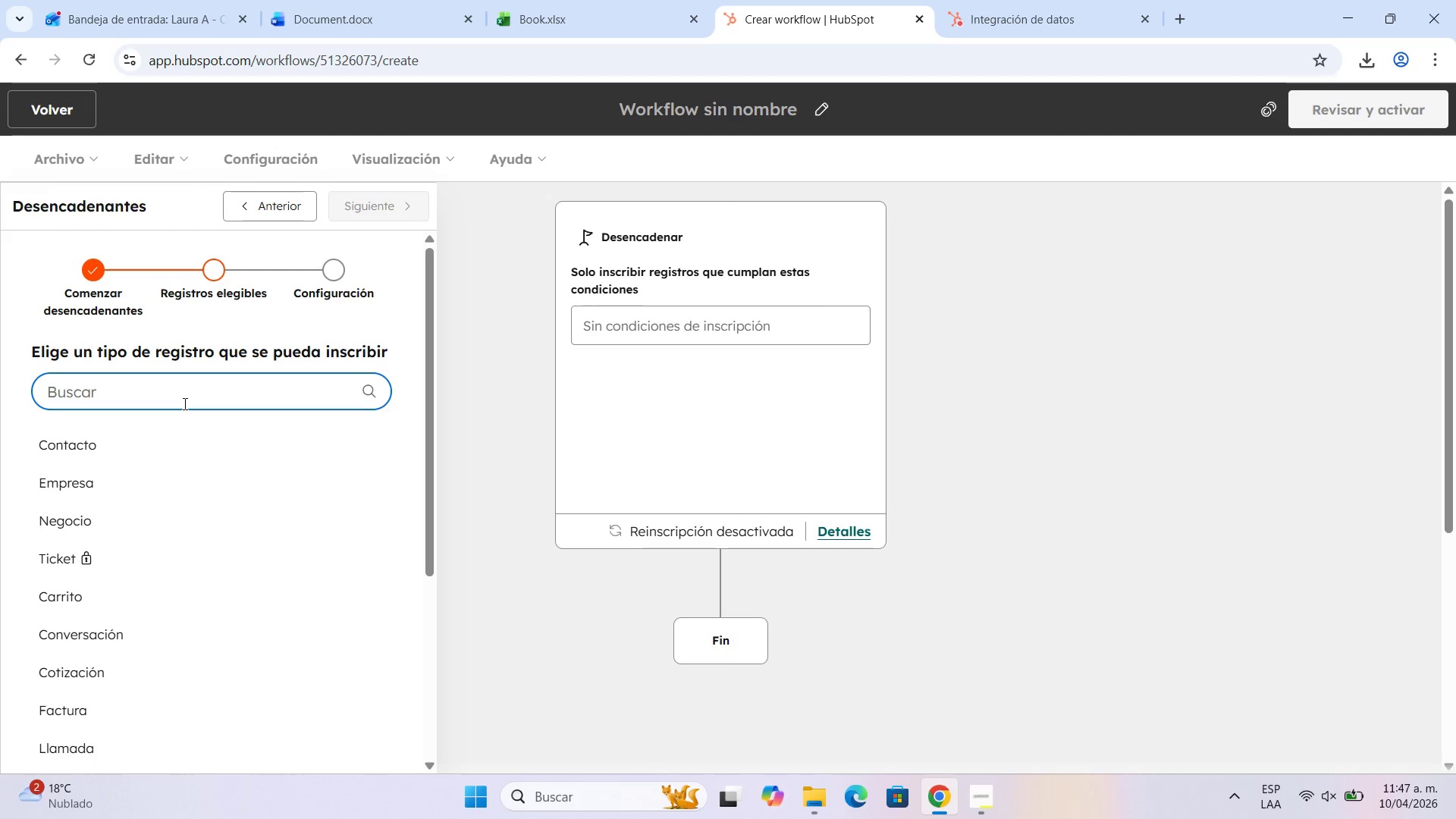 
key(Backspace)
 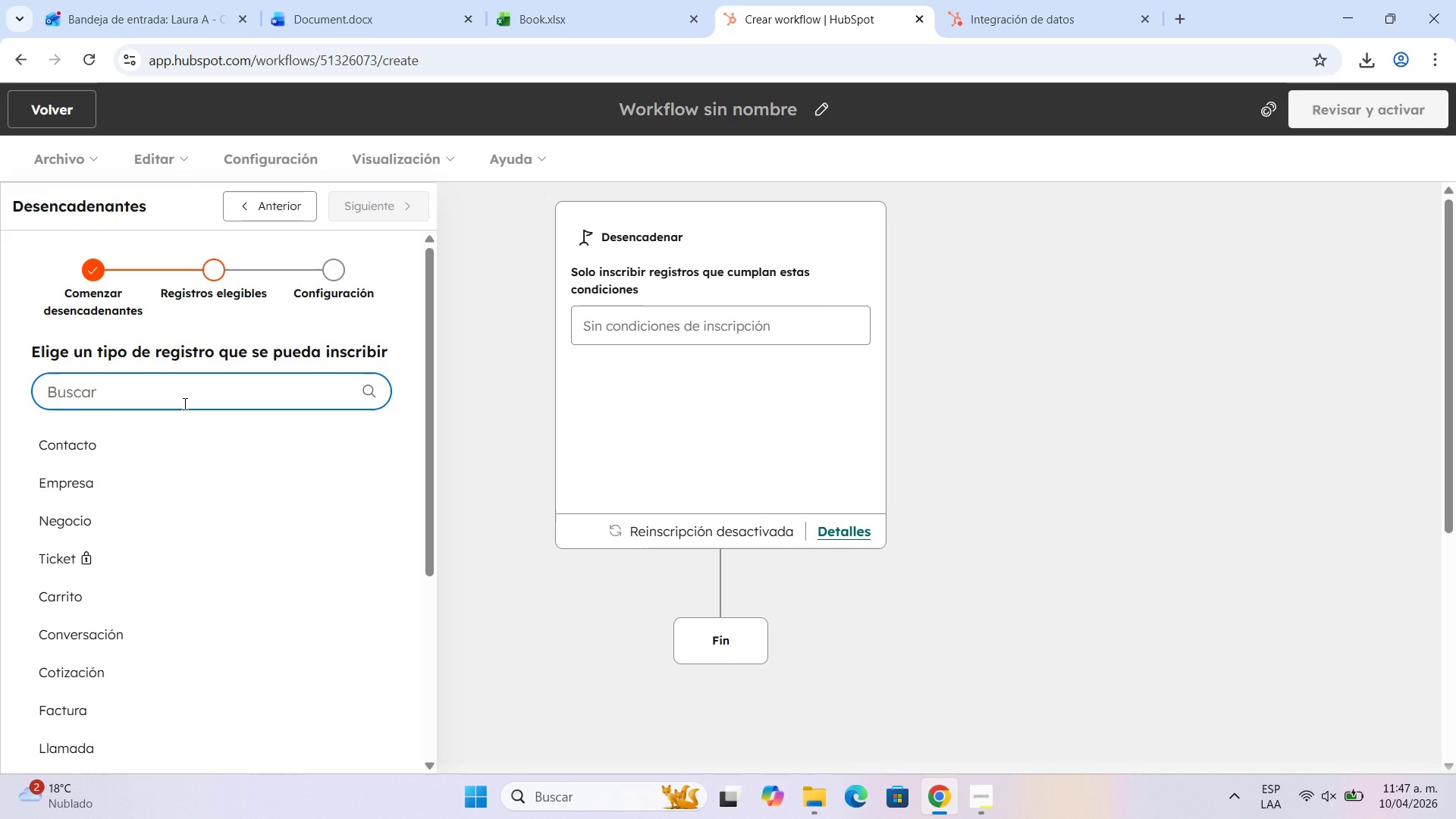 
key(Backspace)
 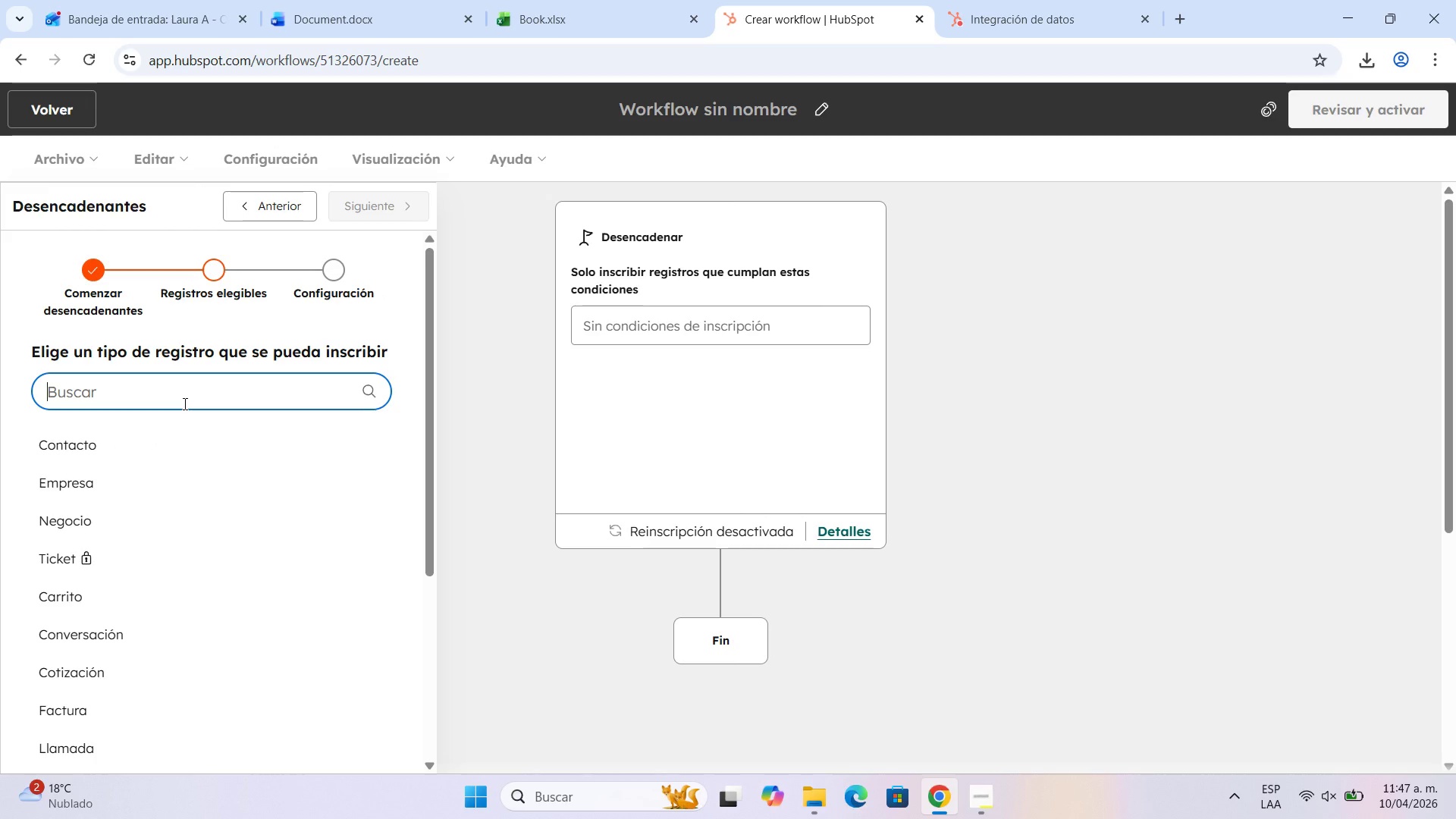 
scroll: coordinate [162, 460], scroll_direction: down, amount: 3.0
 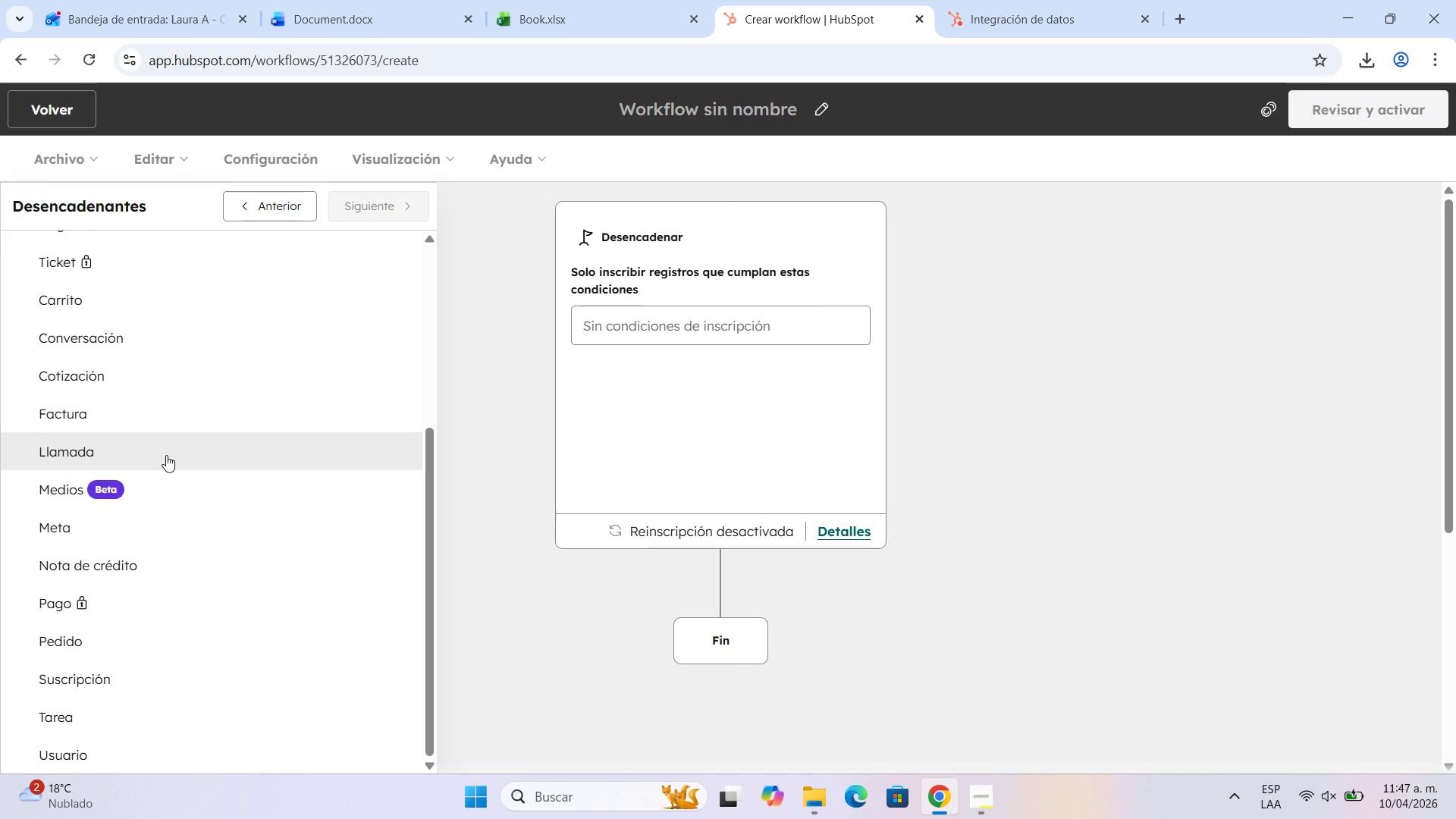 
scroll: coordinate [166, 455], scroll_direction: up, amount: 3.0
 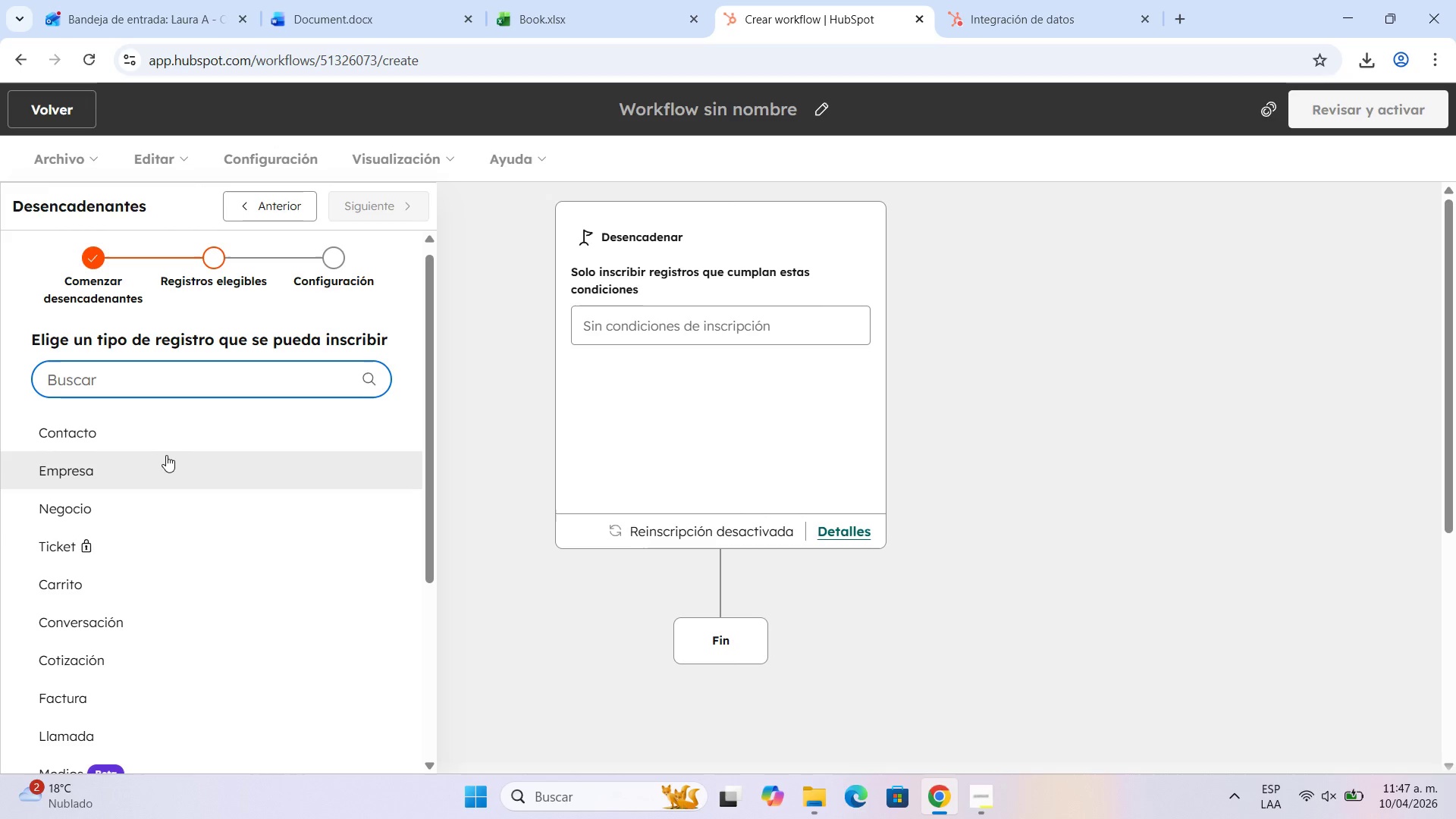 
wait(7.34)
 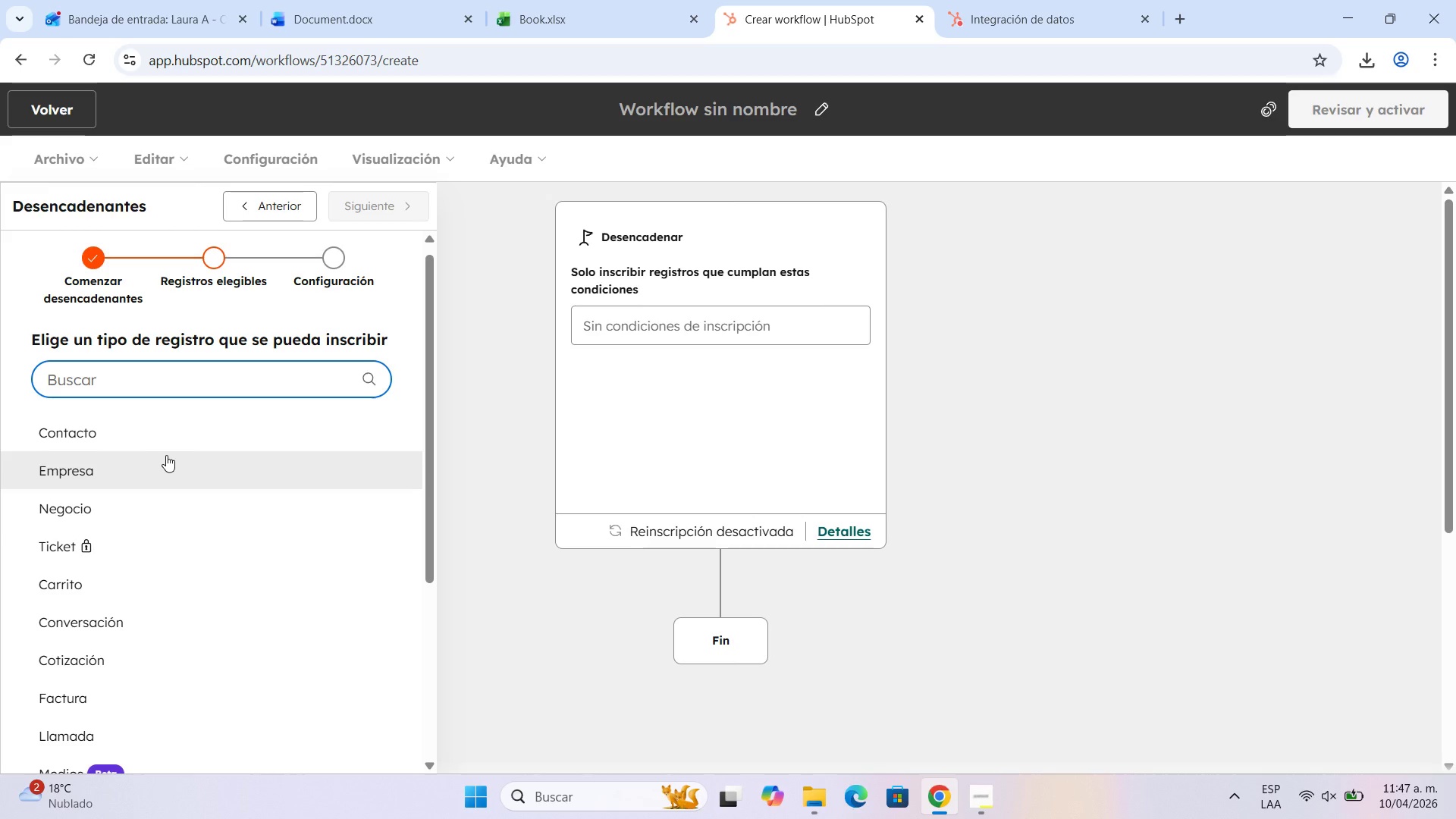 
scroll: coordinate [284, 415], scroll_direction: down, amount: 2.0
 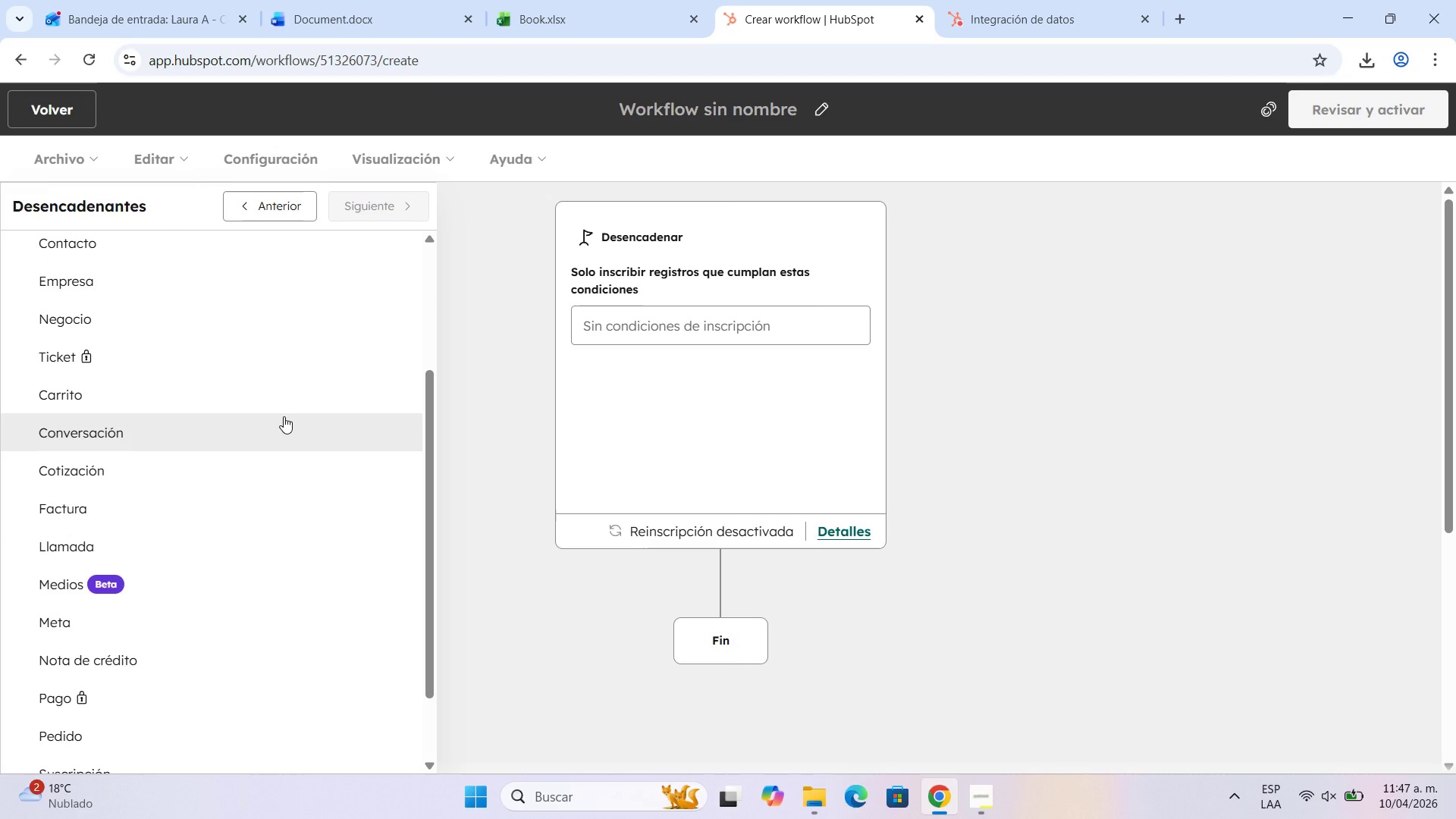 
wait(13.13)
 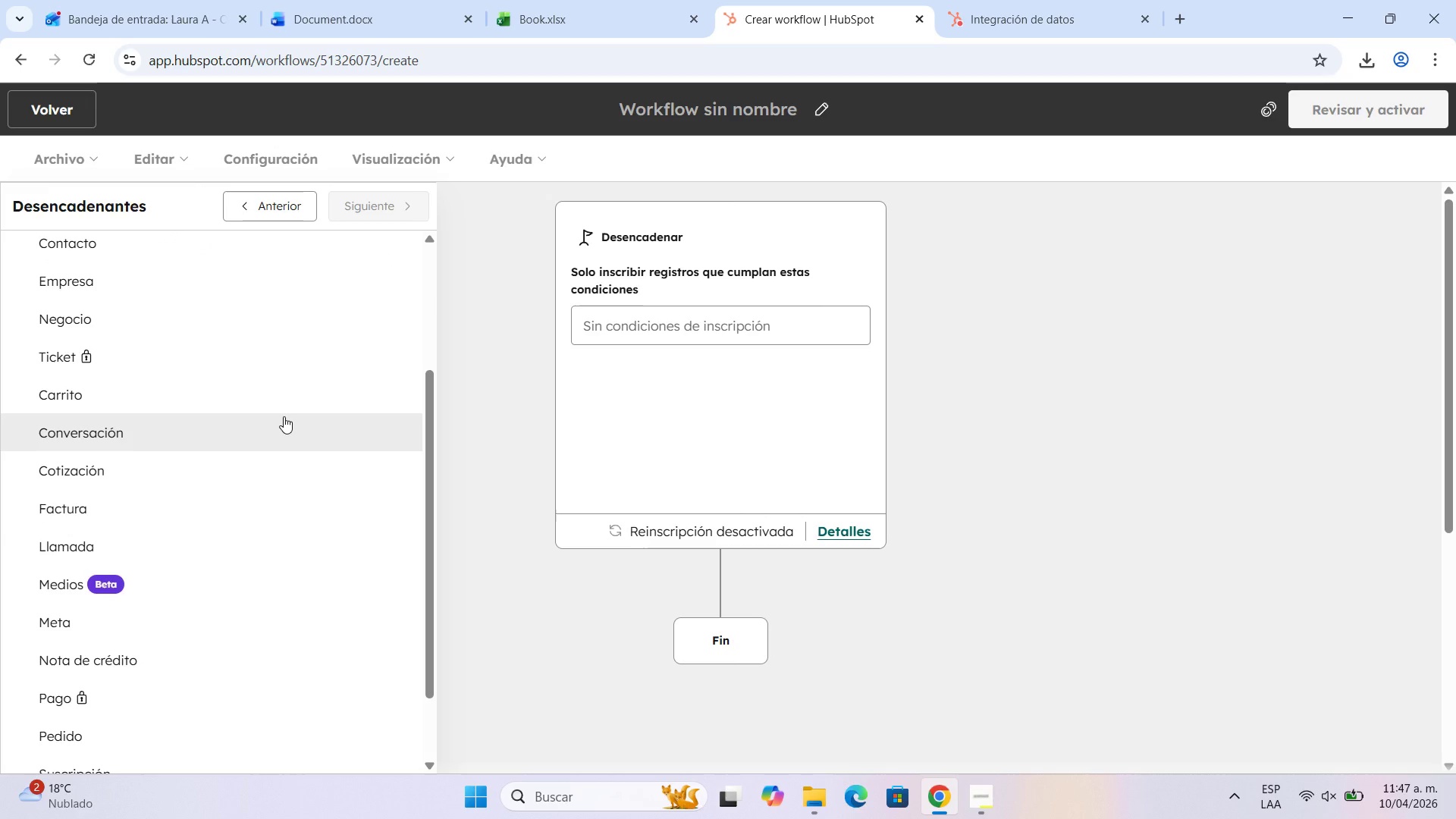 
scroll: coordinate [215, 480], scroll_direction: up, amount: 4.0
 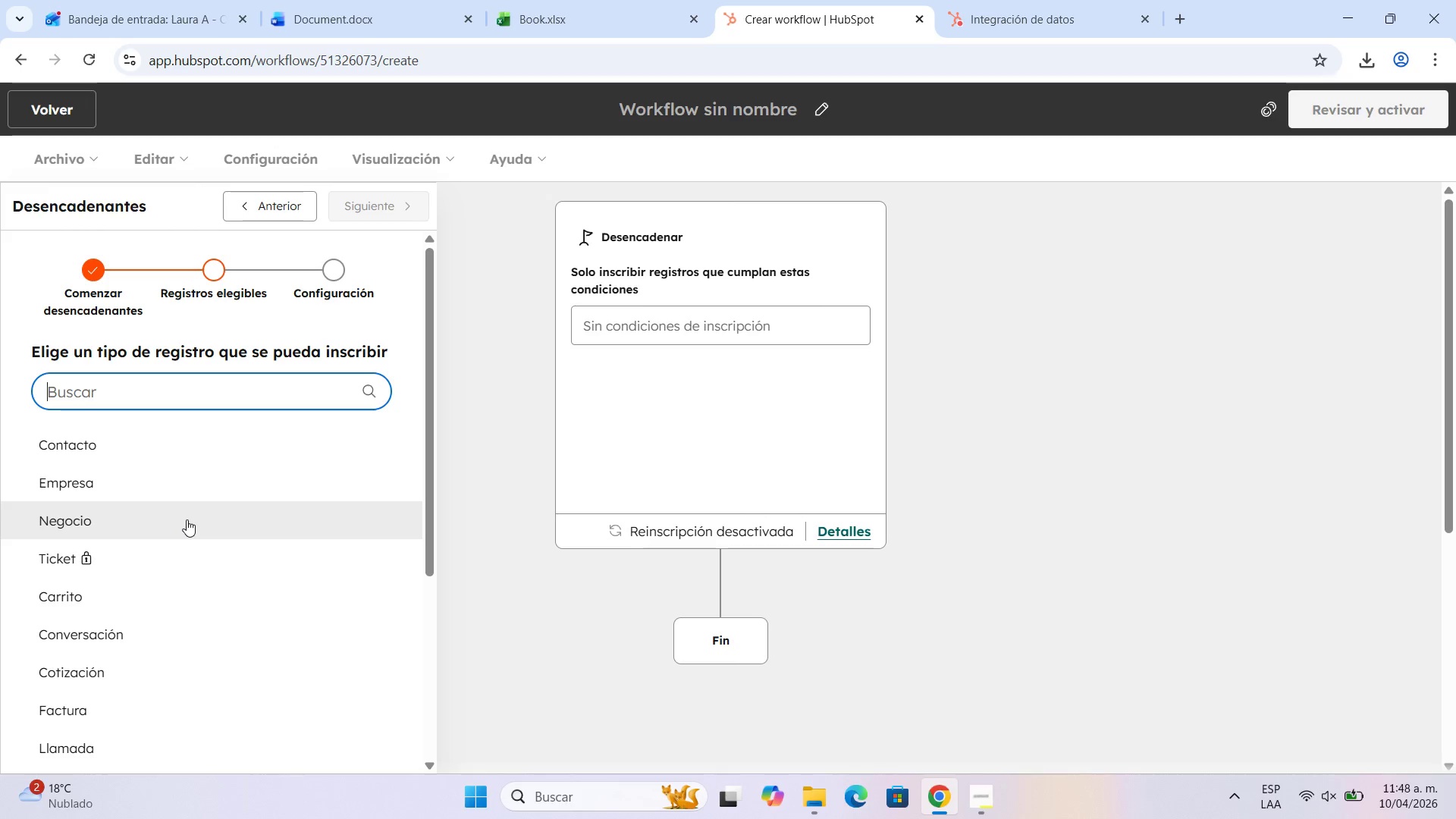 
wait(6.35)
 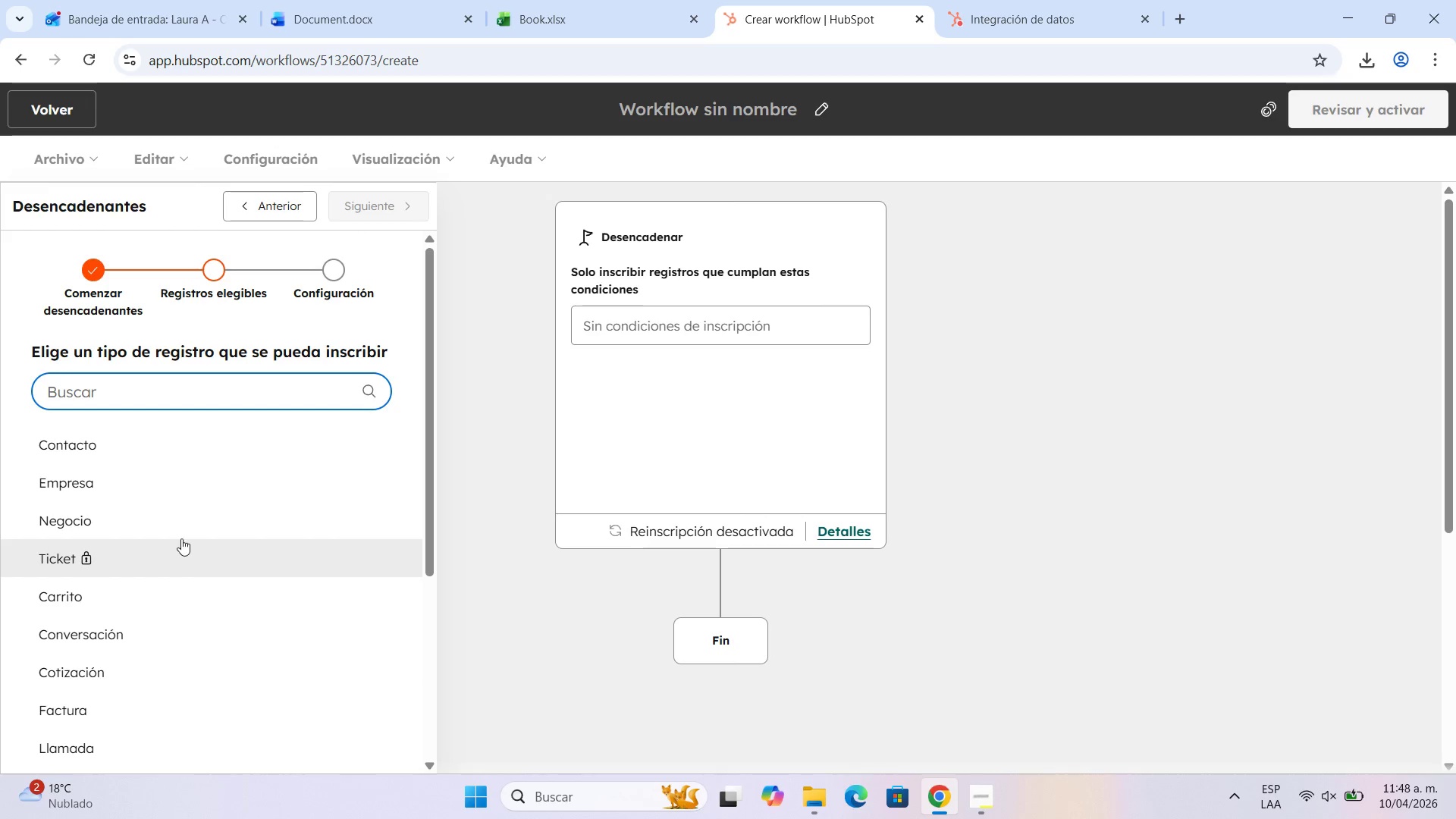 
left_click([985, 790])